 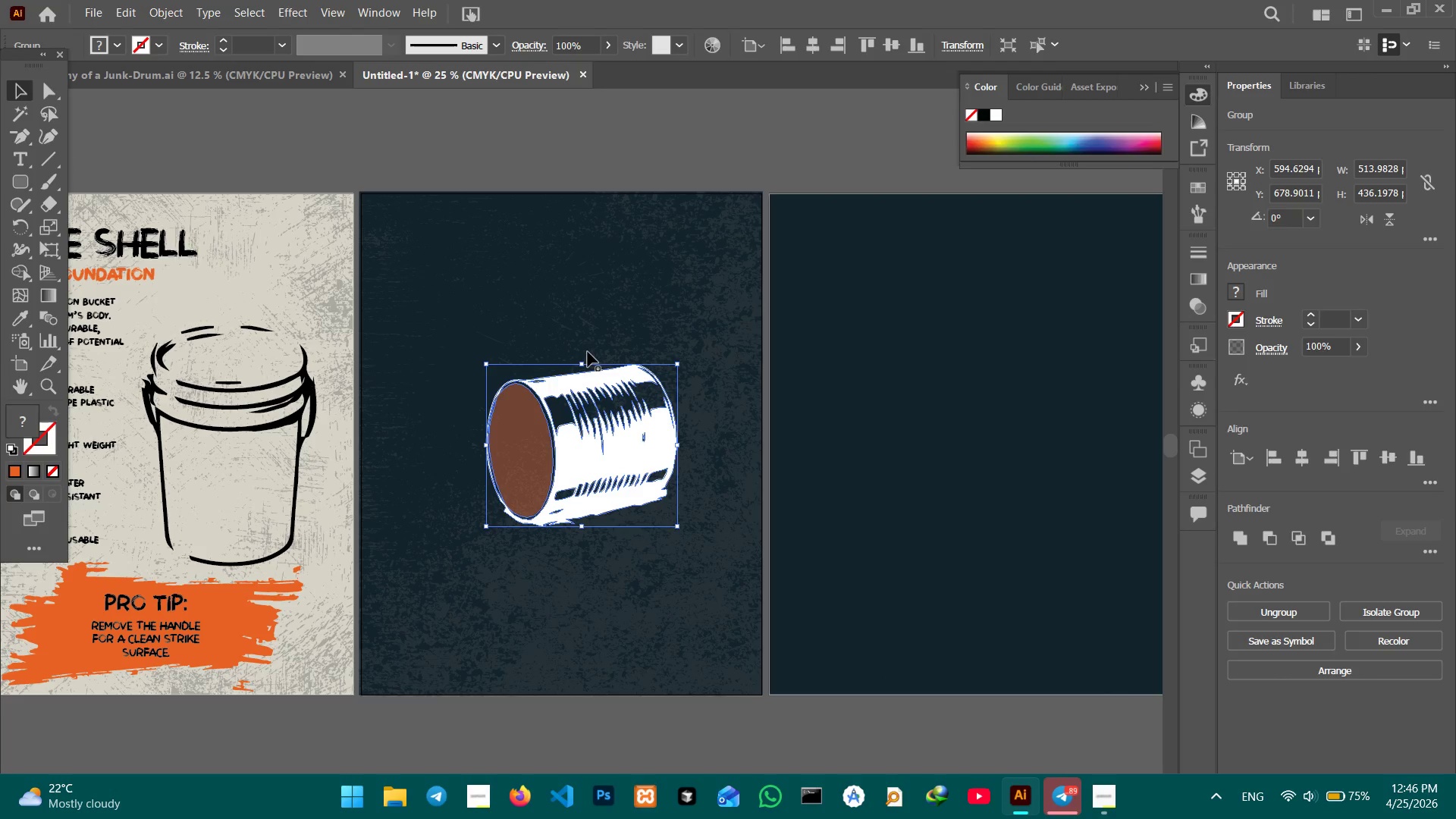 
left_click_drag(start_coordinate=[566, 449], to_coordinate=[540, 444])
 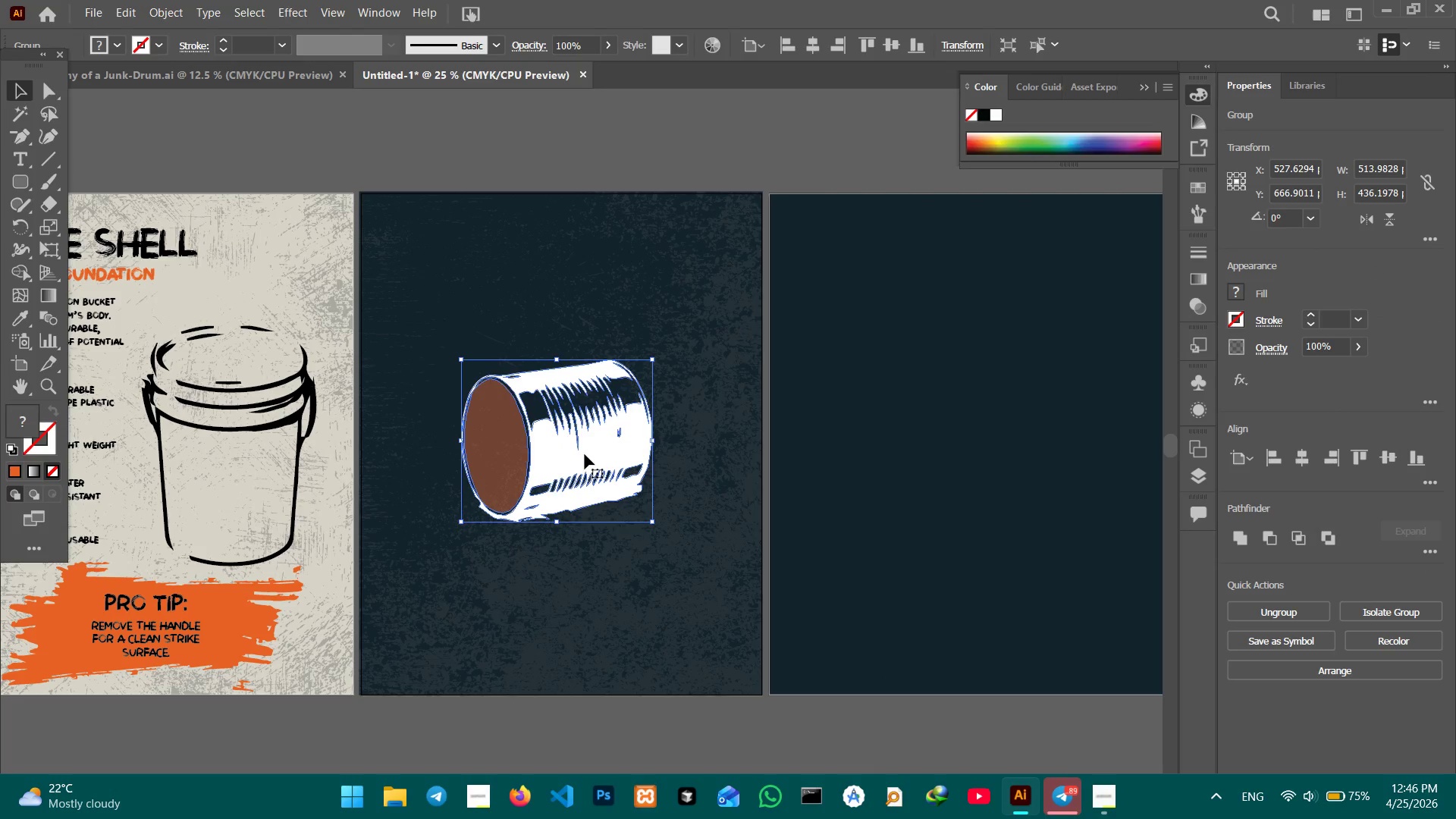 
left_click_drag(start_coordinate=[579, 456], to_coordinate=[548, 458])
 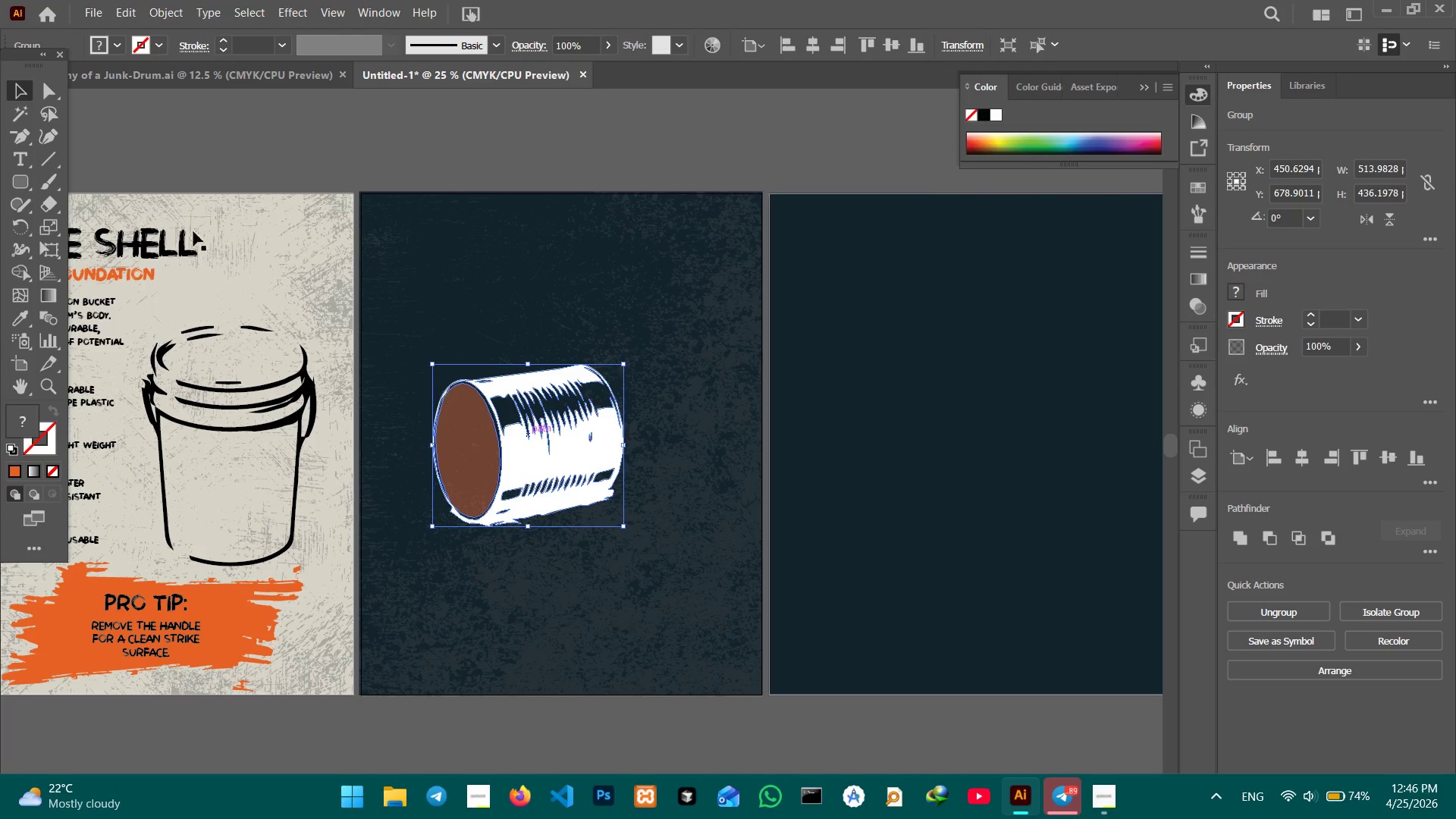 
left_click([171, 240])
 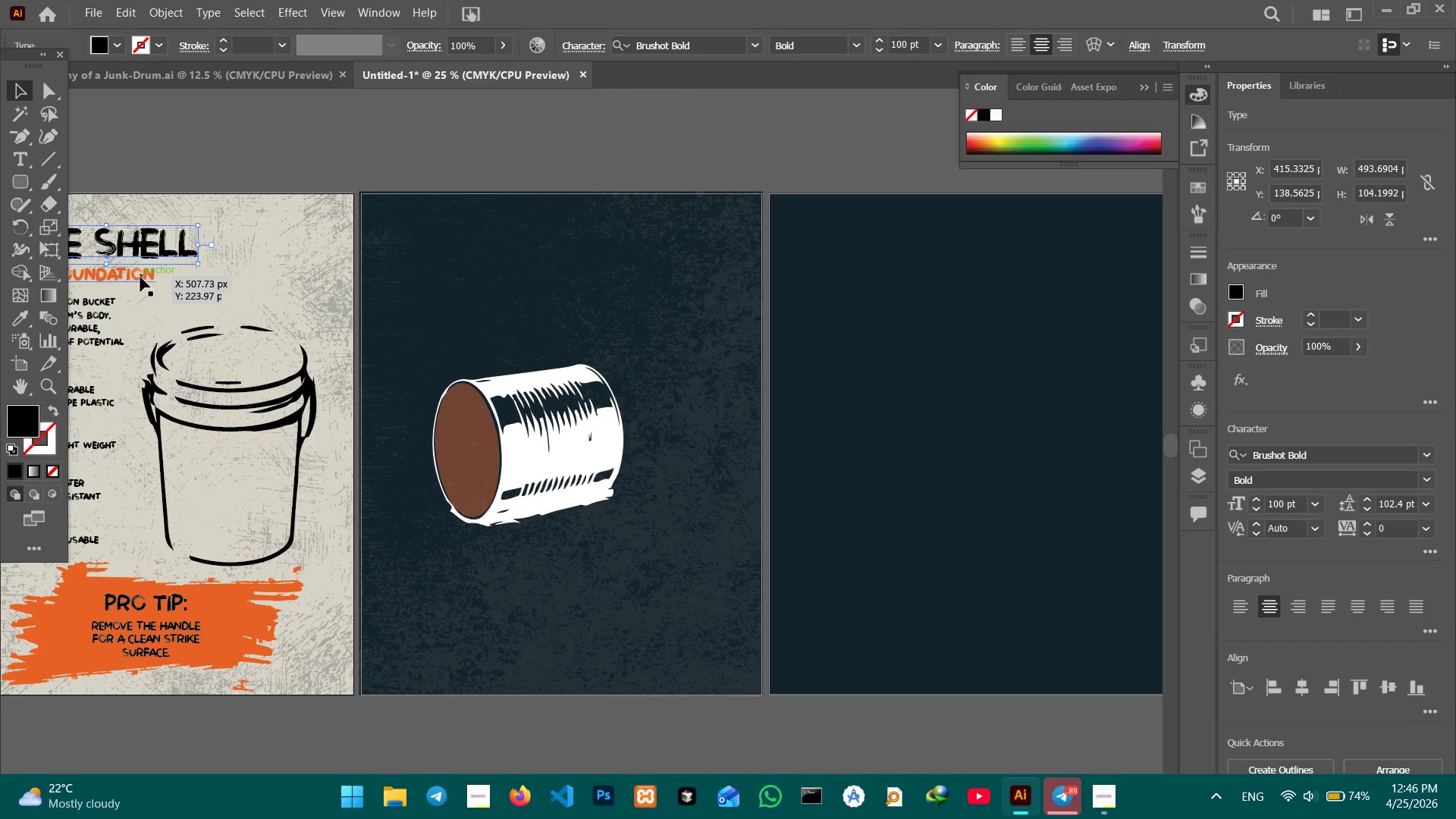 
hold_key(key=ShiftLeft, duration=2.72)
left_click([140, 277])
 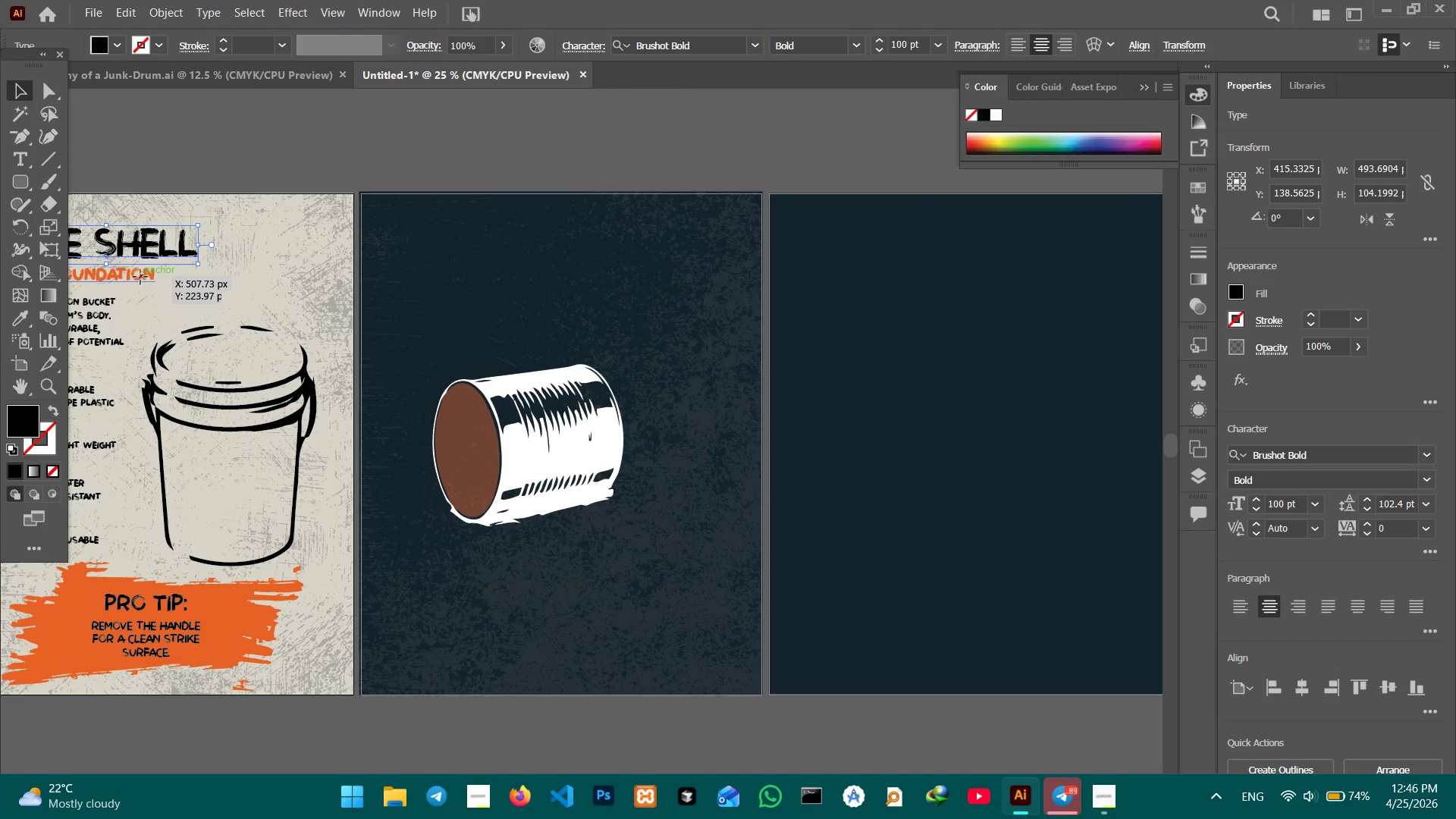 
left_click([105, 310])
 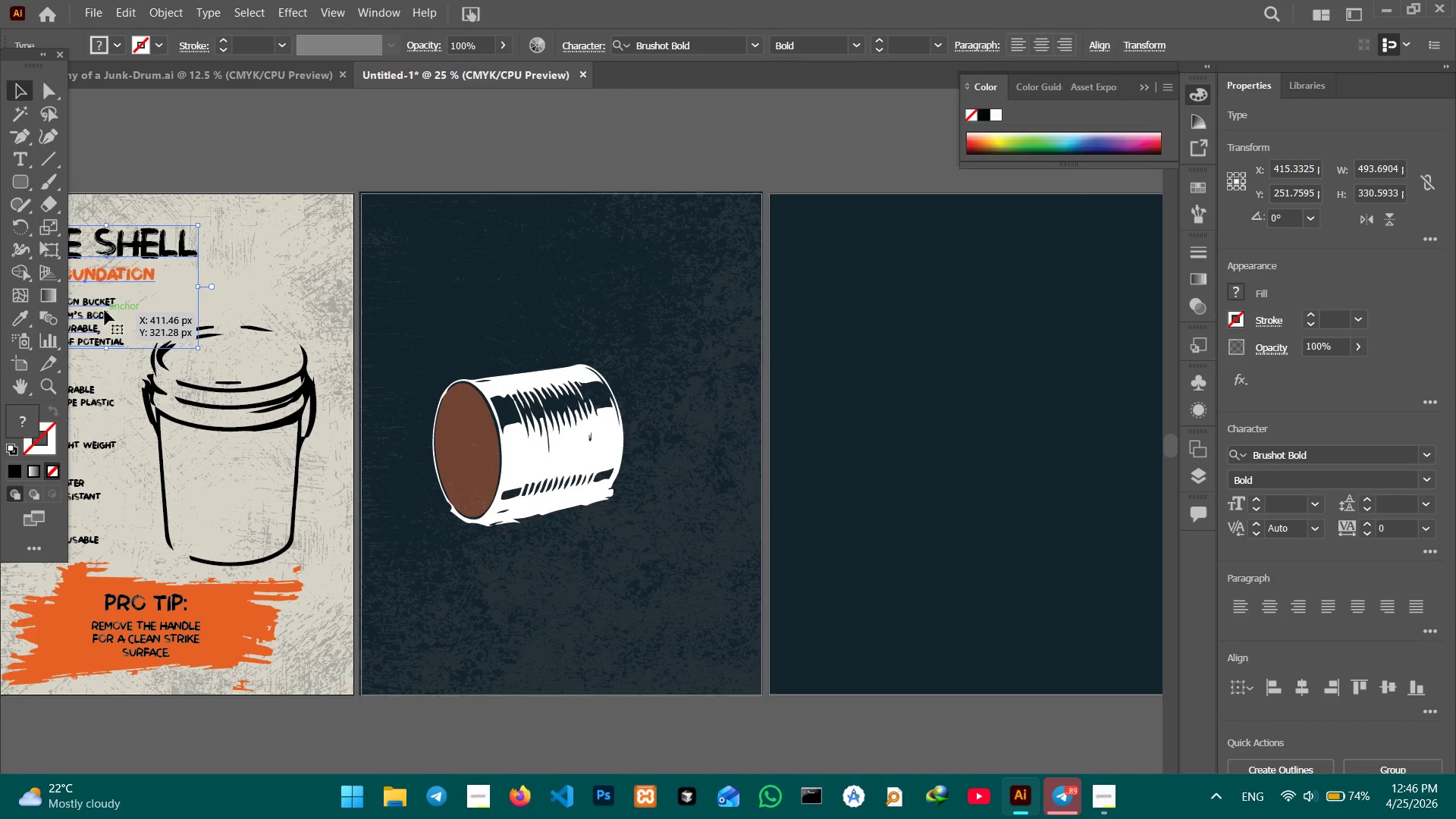 
key(Control+C)
 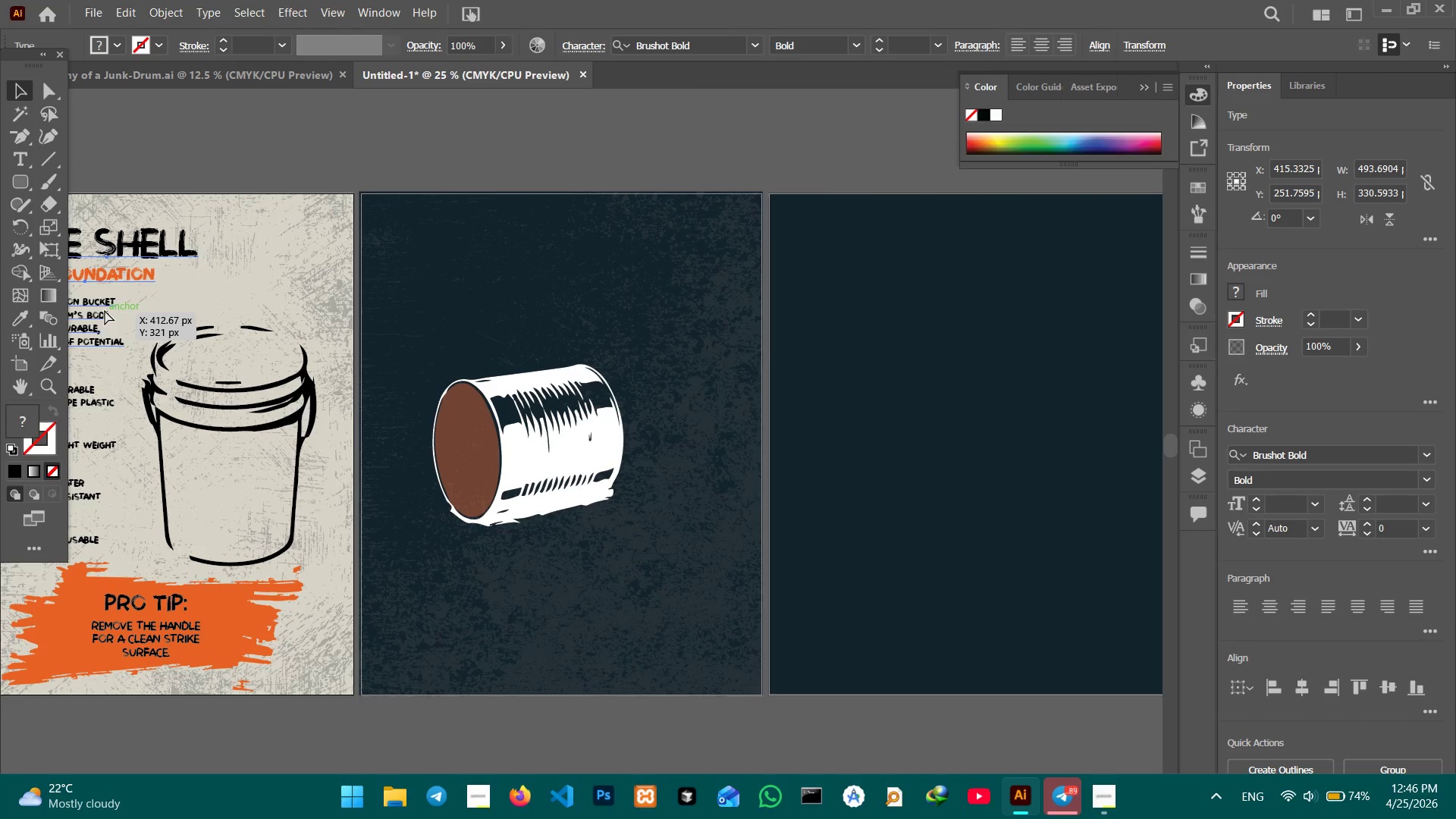 
key(Control+V)
 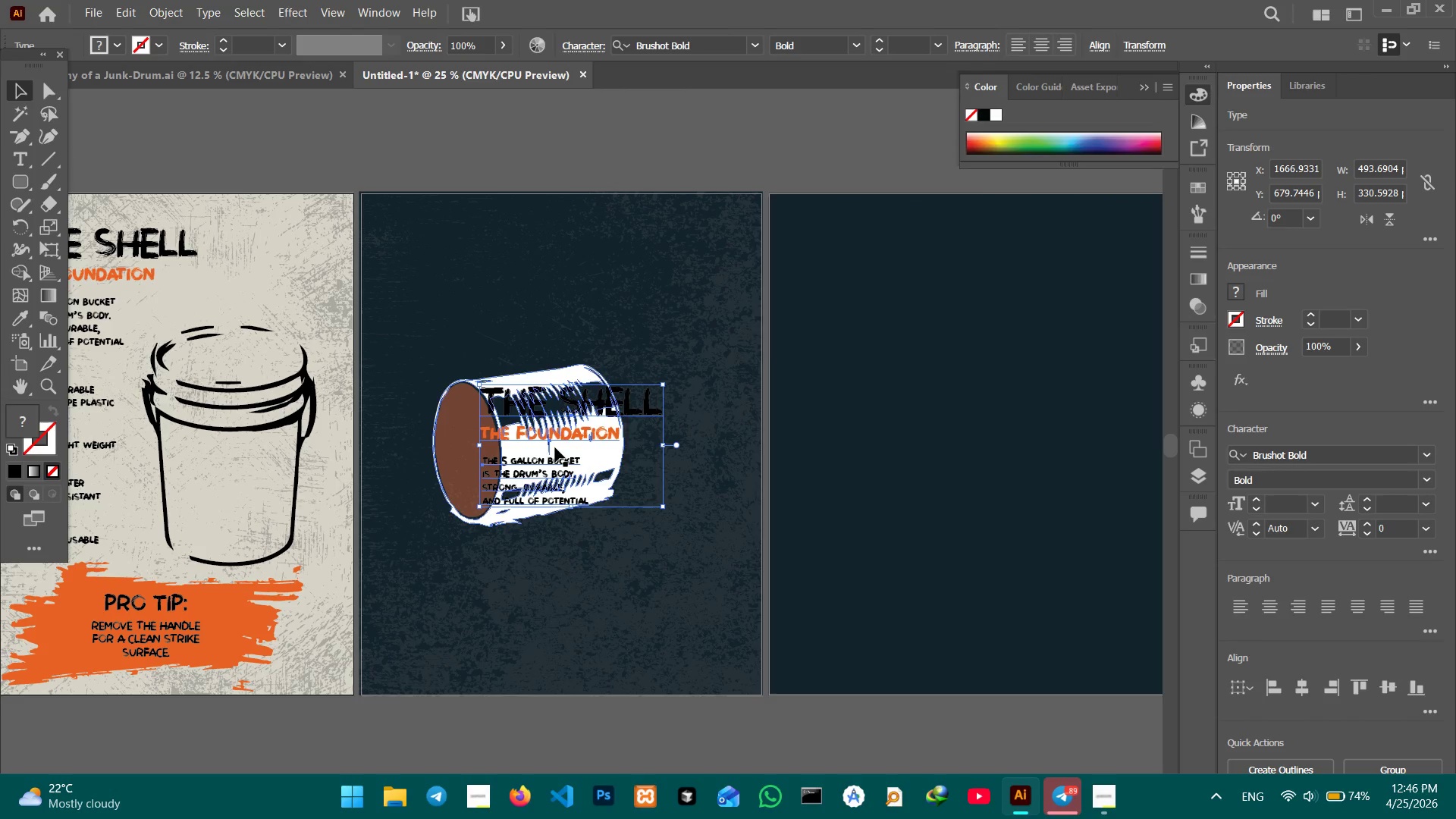 
left_click_drag(start_coordinate=[554, 435], to_coordinate=[483, 274])
 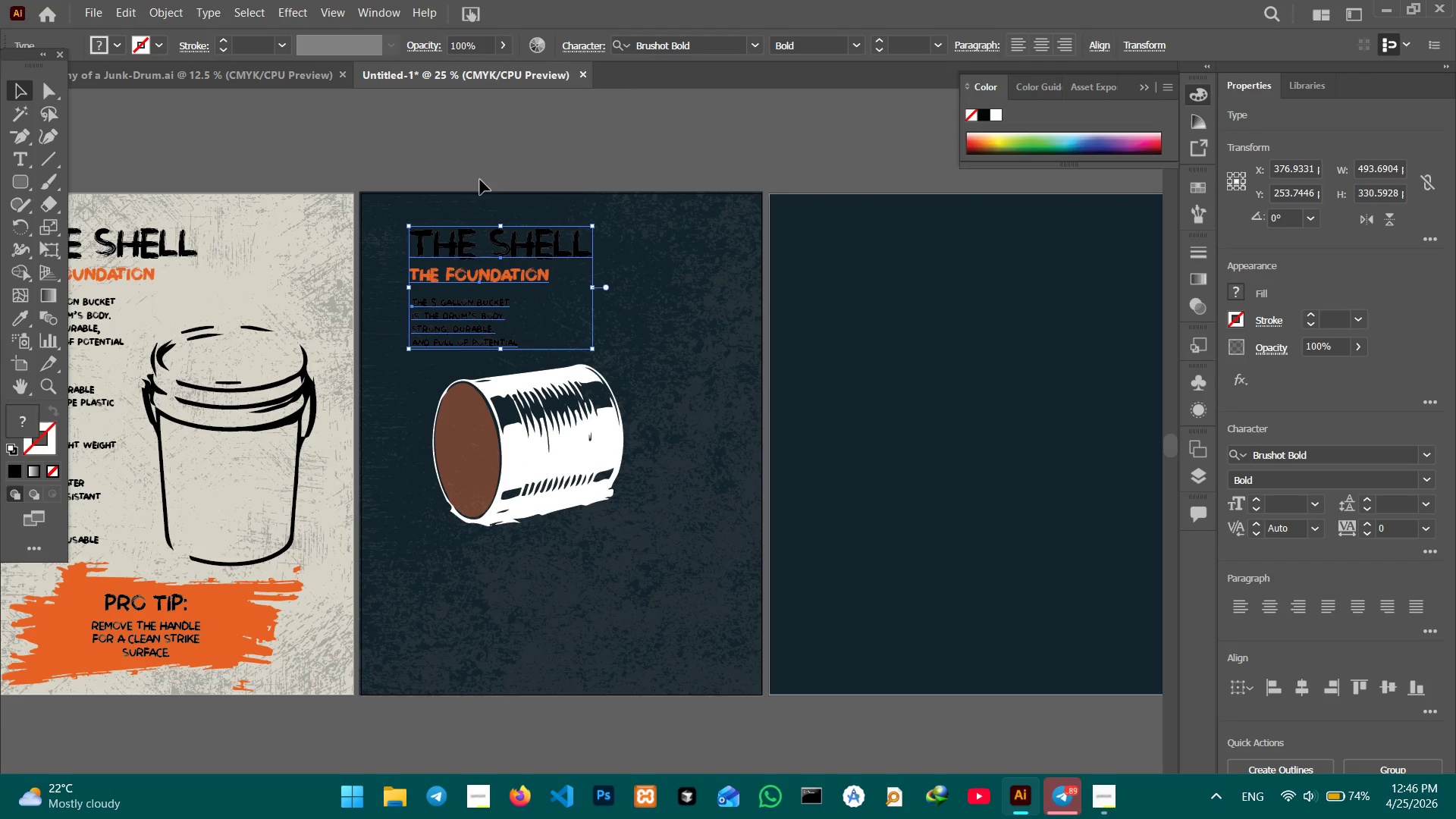 
left_click([490, 171])
 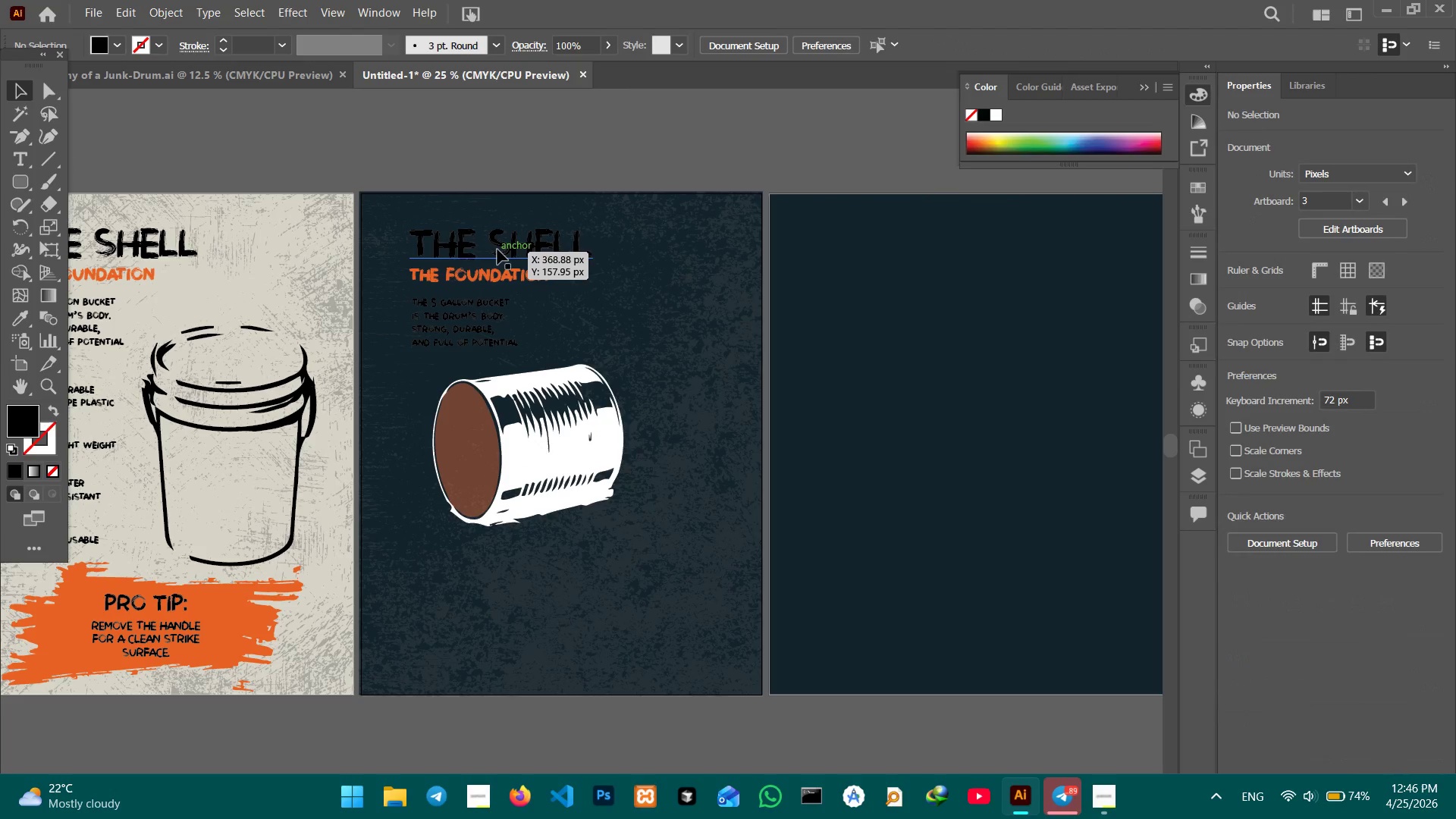 
double_click([497, 249])
 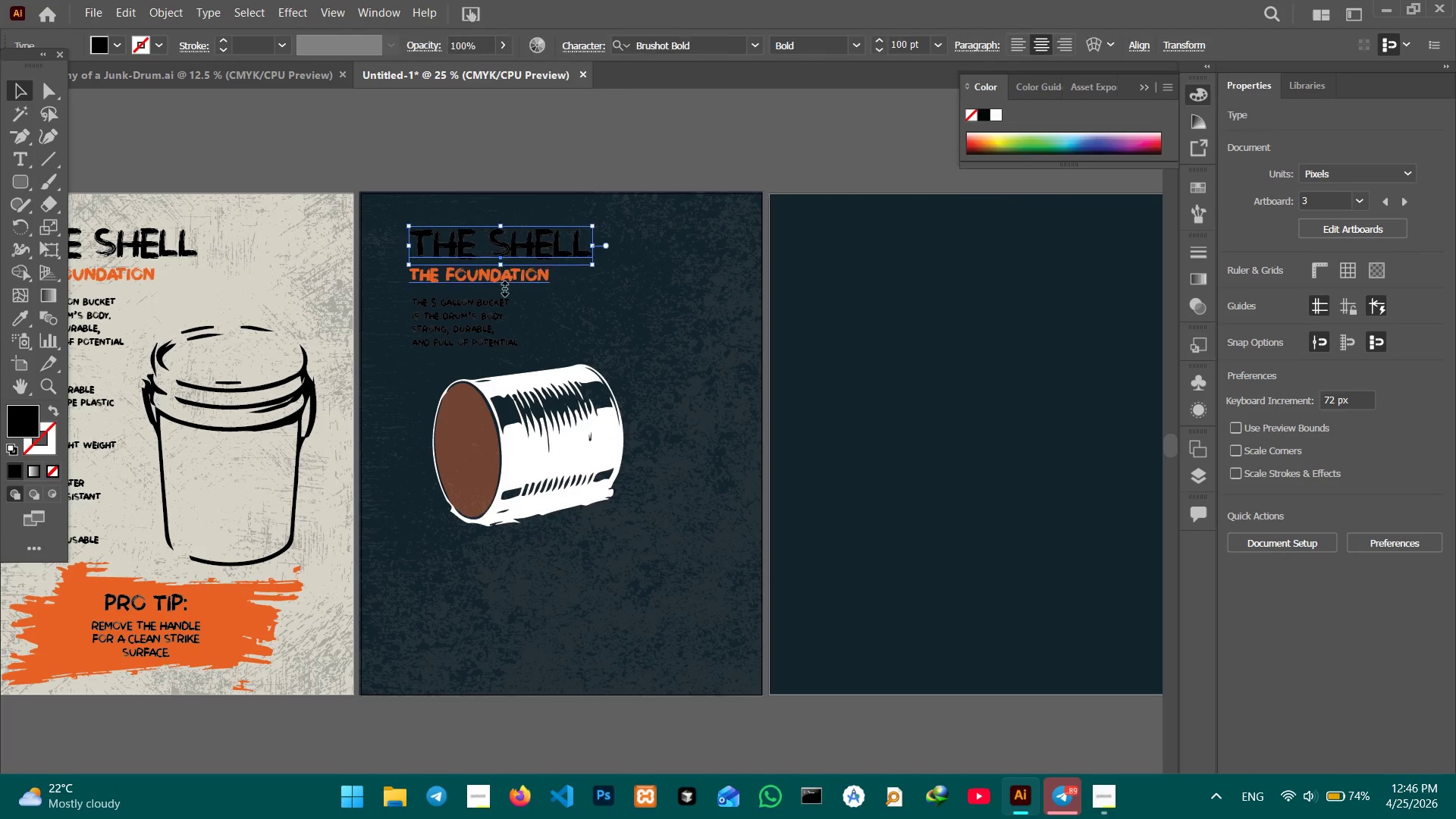 
hold_key(key=ShiftLeft, duration=0.83)
triple_click([494, 311])
 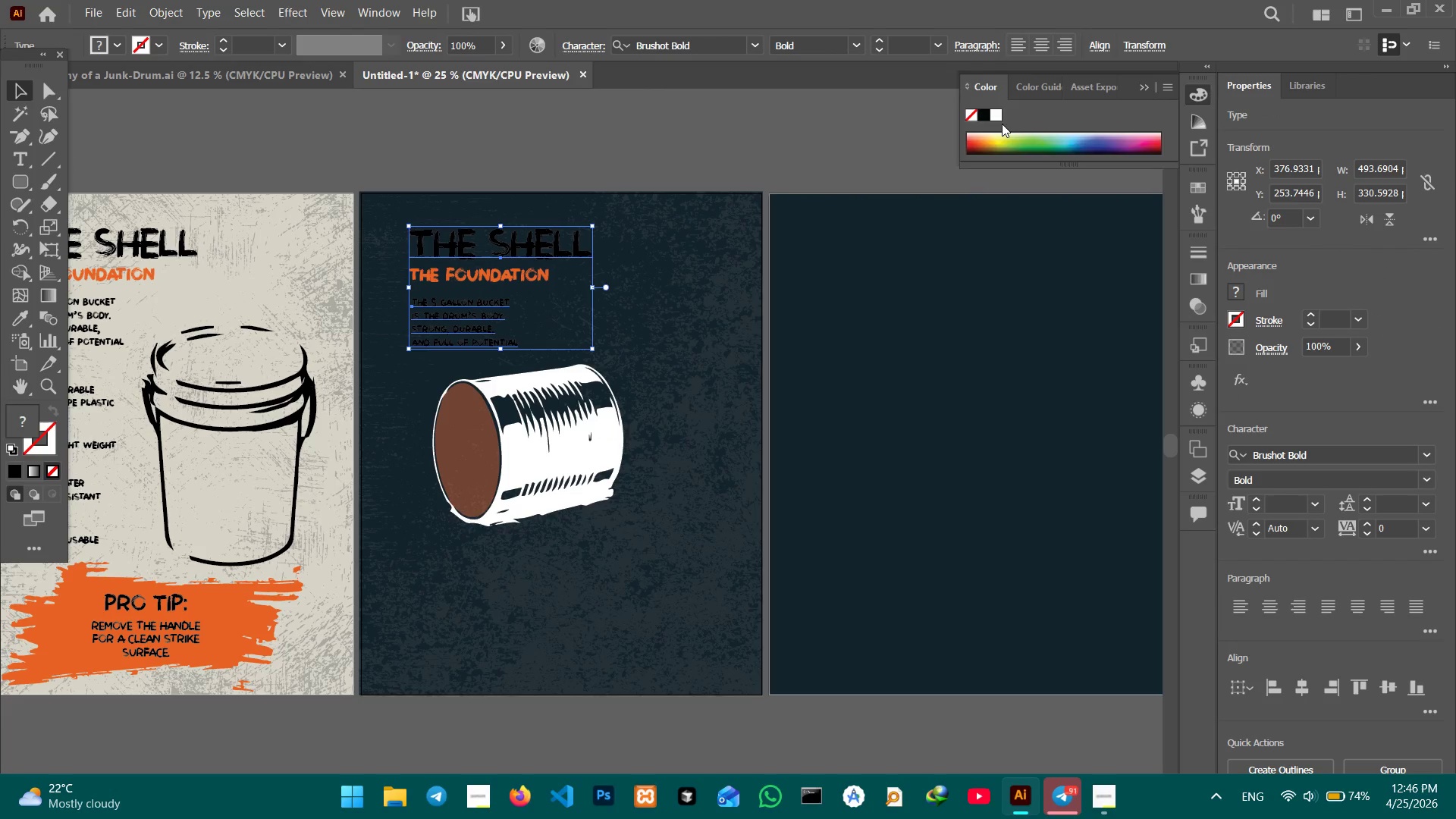 
left_click([1002, 121])
 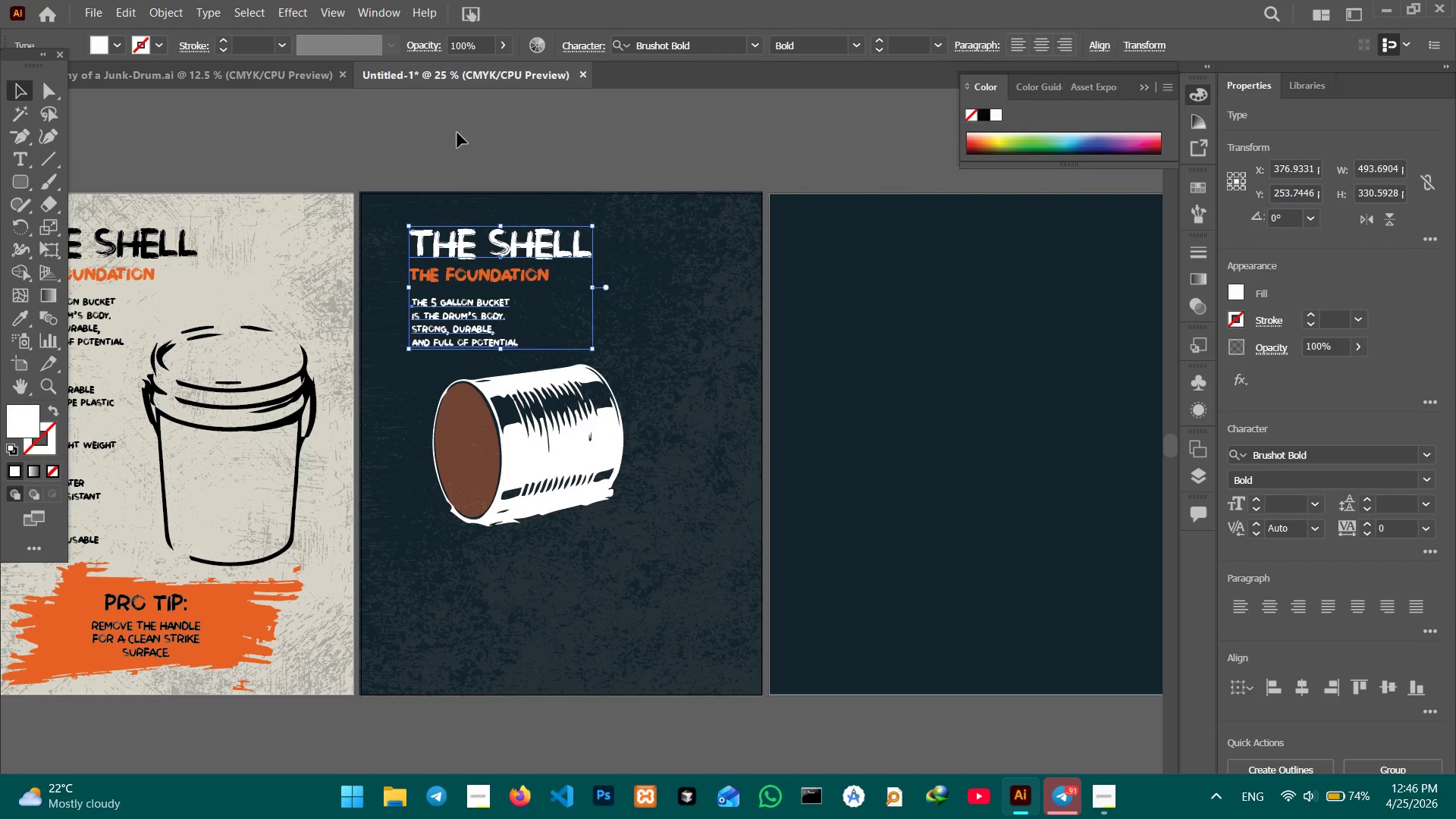 
left_click([454, 129])
 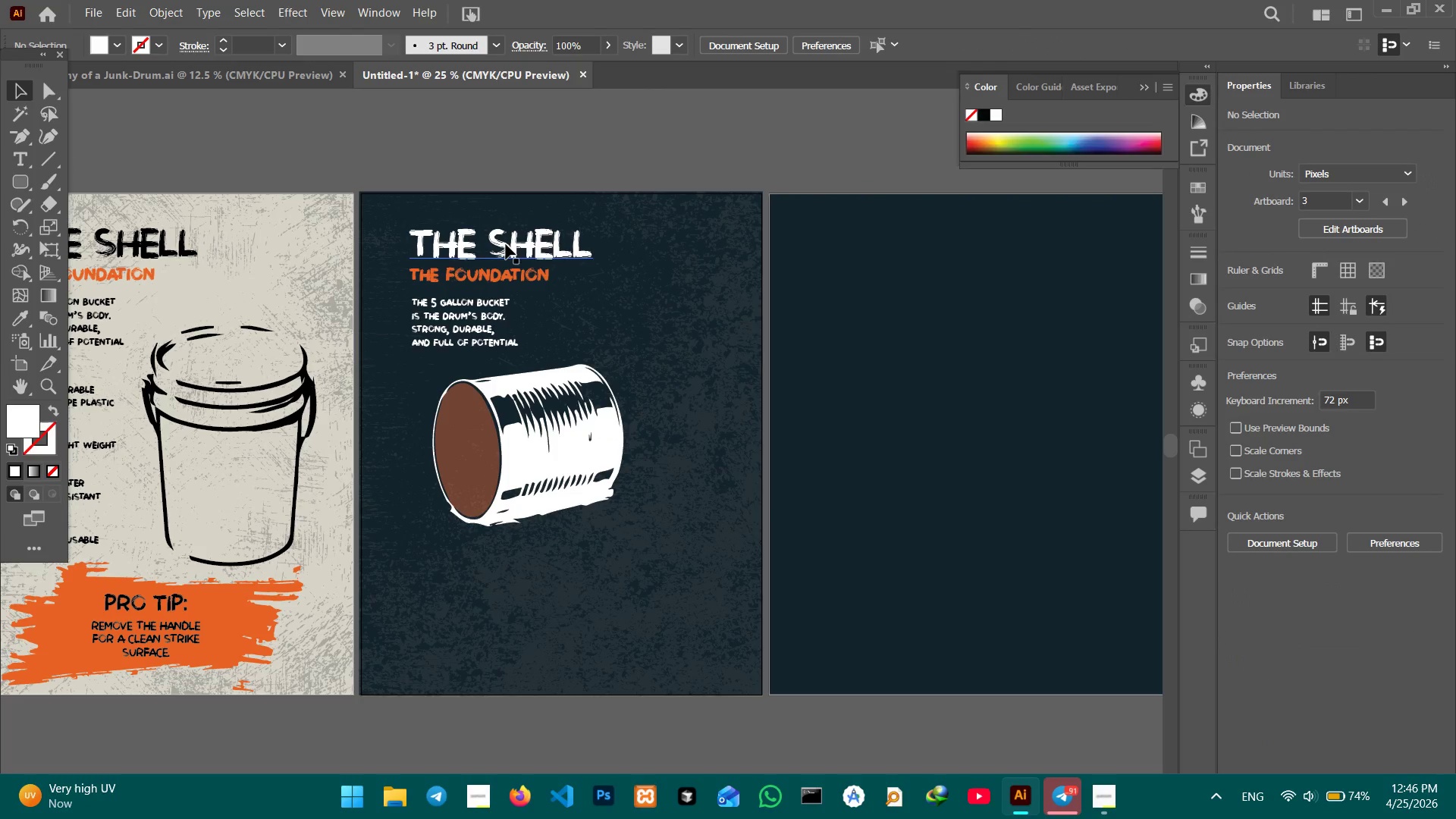 
double_click([506, 244])
 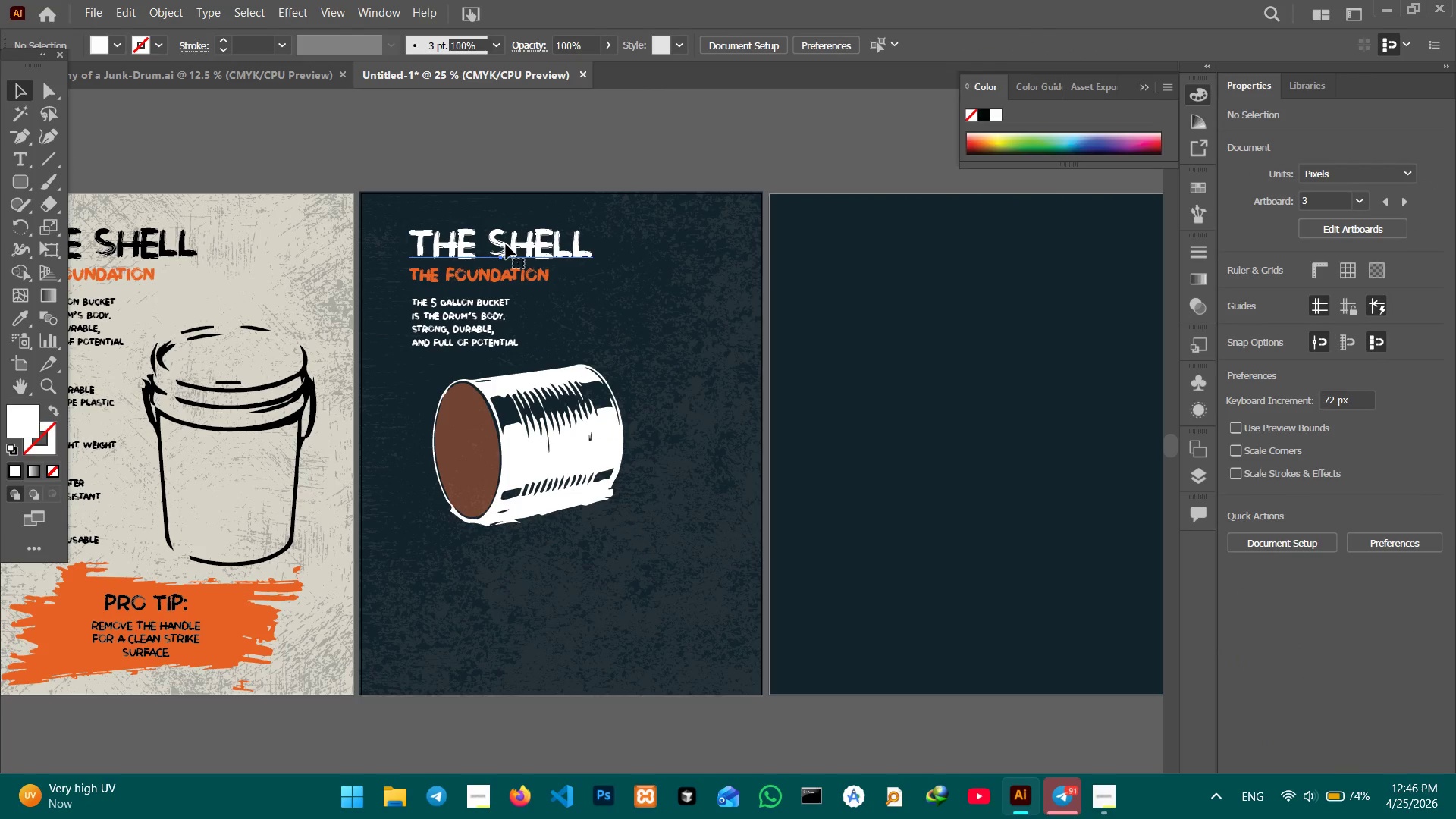 
triple_click([506, 244])
 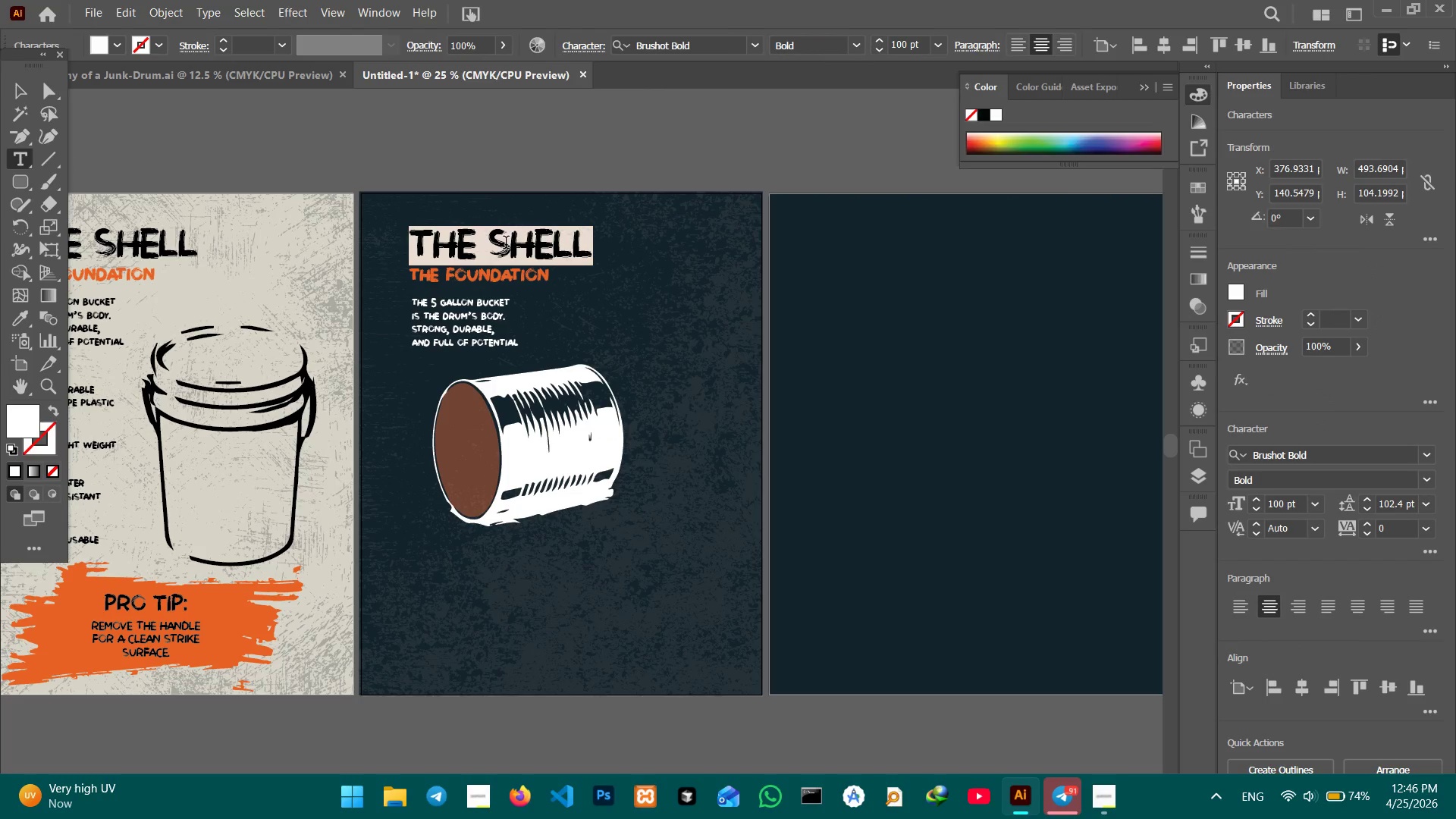 
left_click([482, 243])
 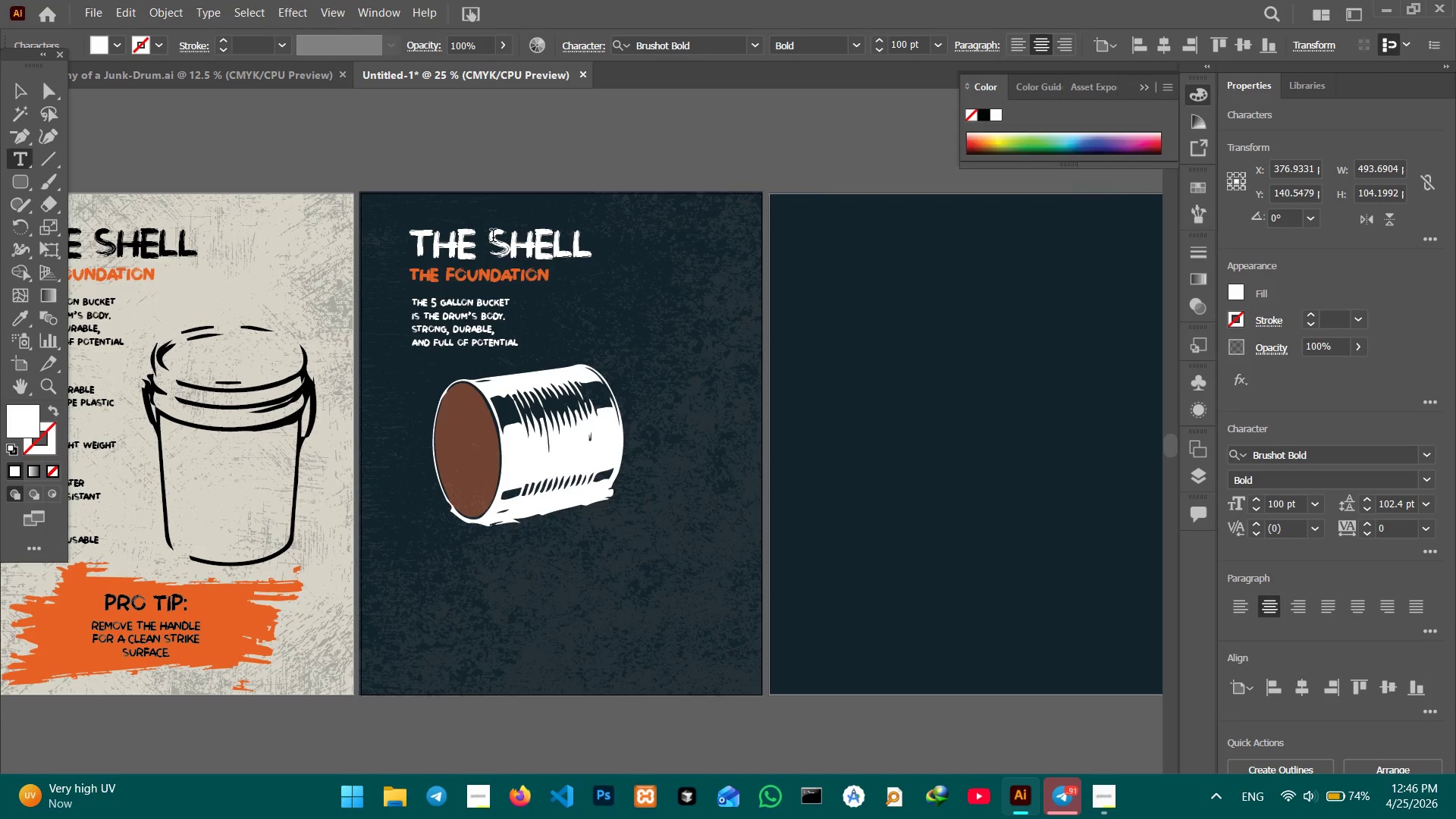 
left_click_drag(start_coordinate=[493, 237], to_coordinate=[631, 253])
 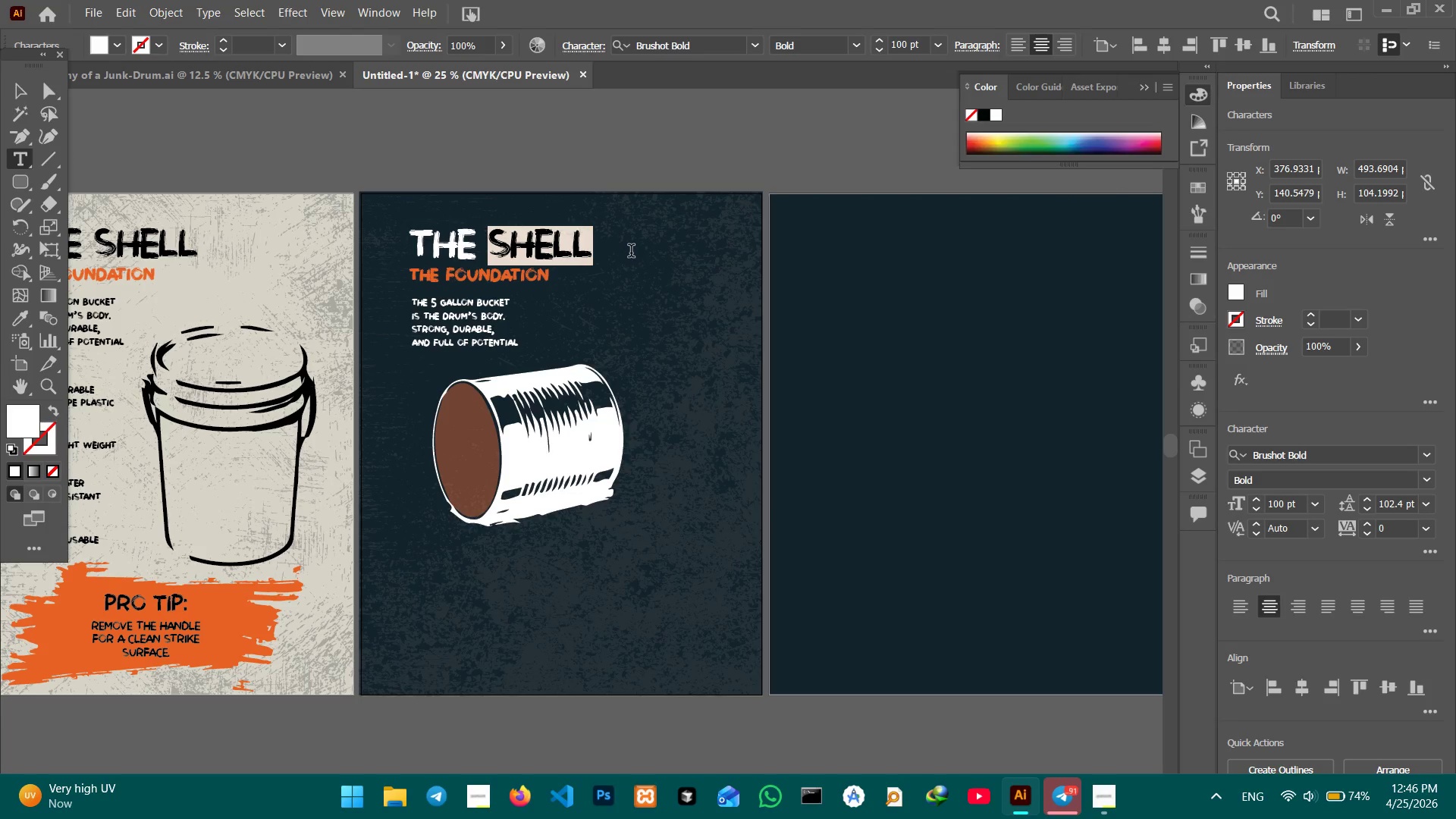 
type(RESONATOR)
 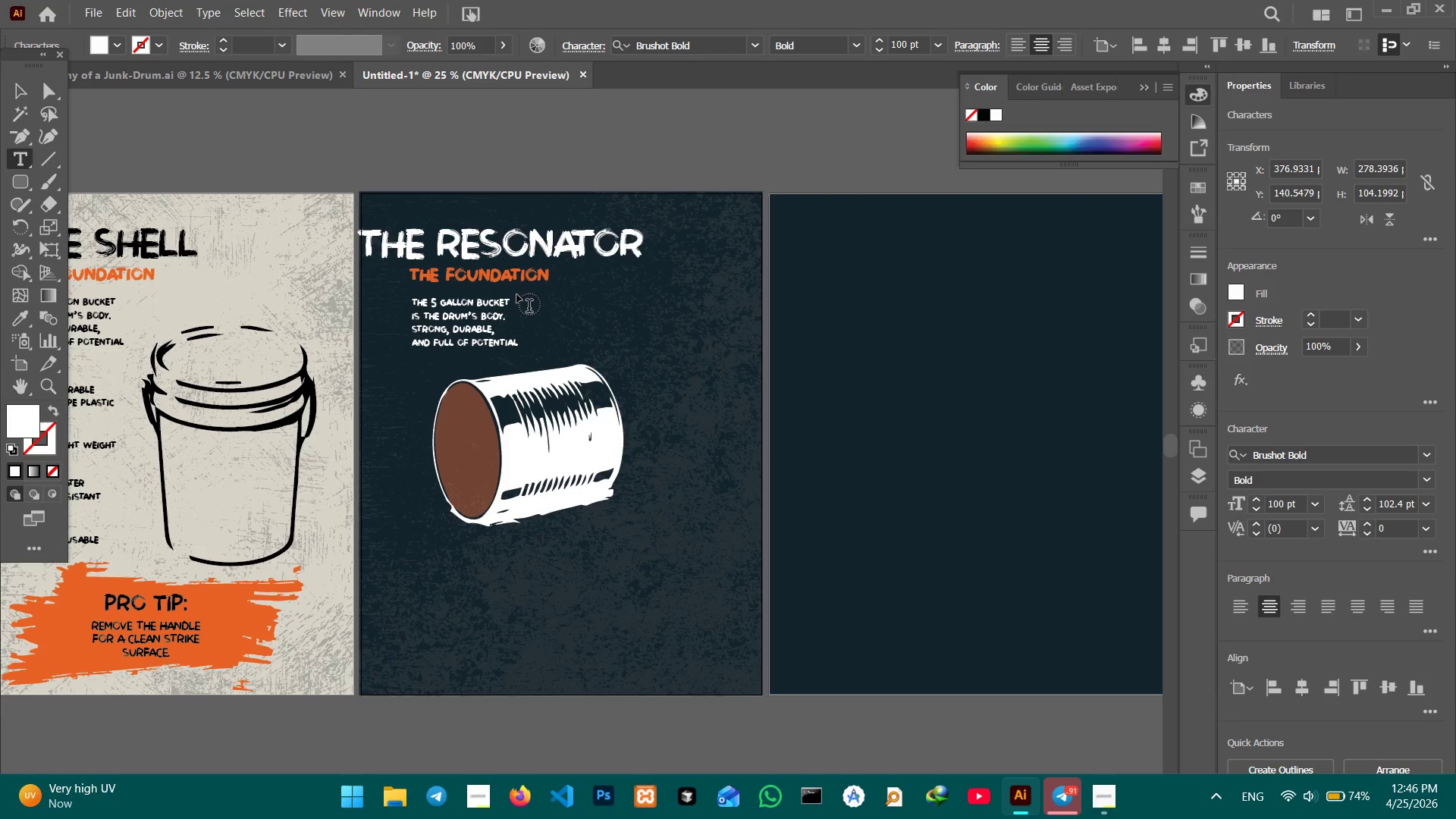 
left_click([520, 278])
 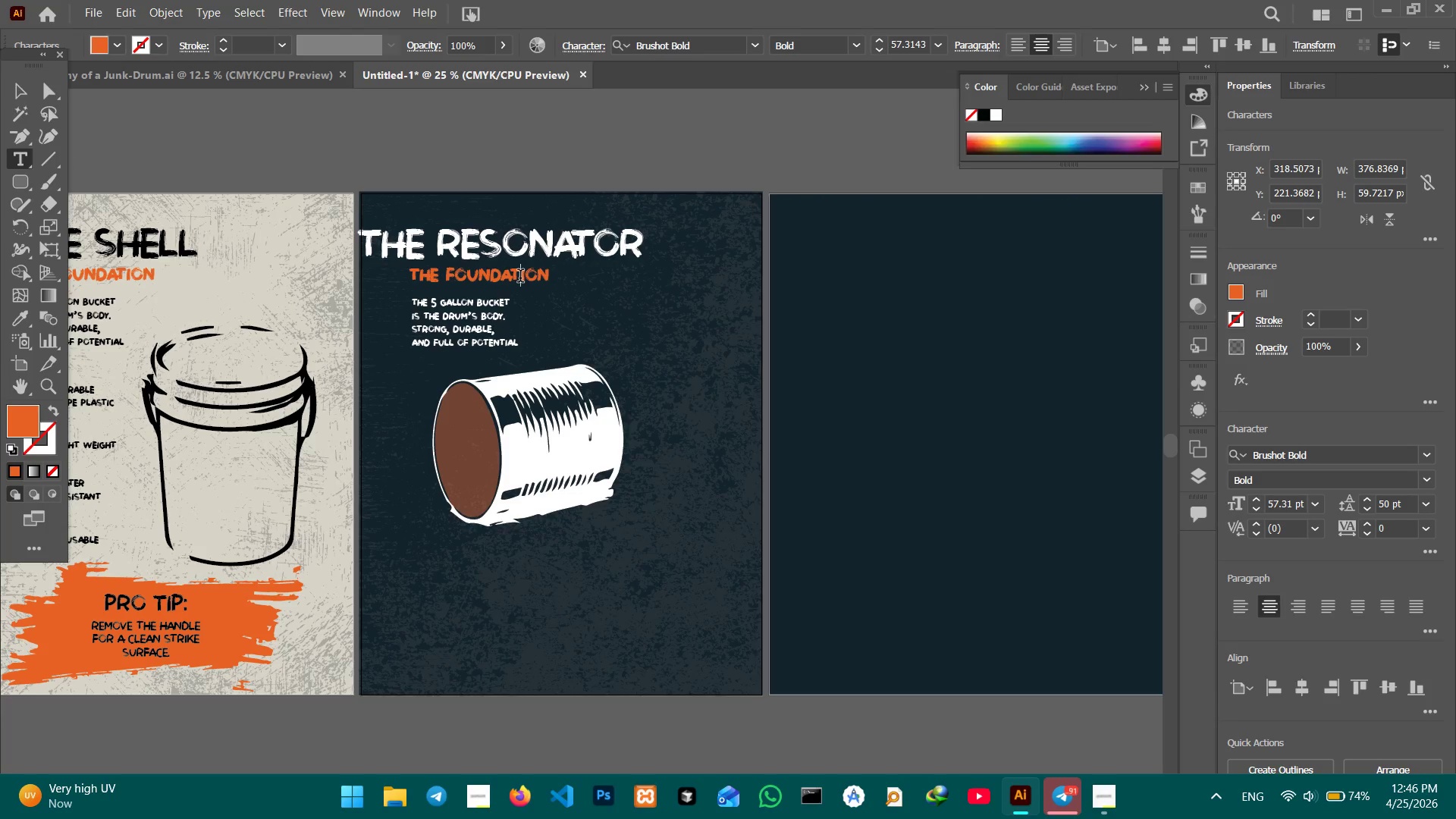 
double_click([520, 278])
 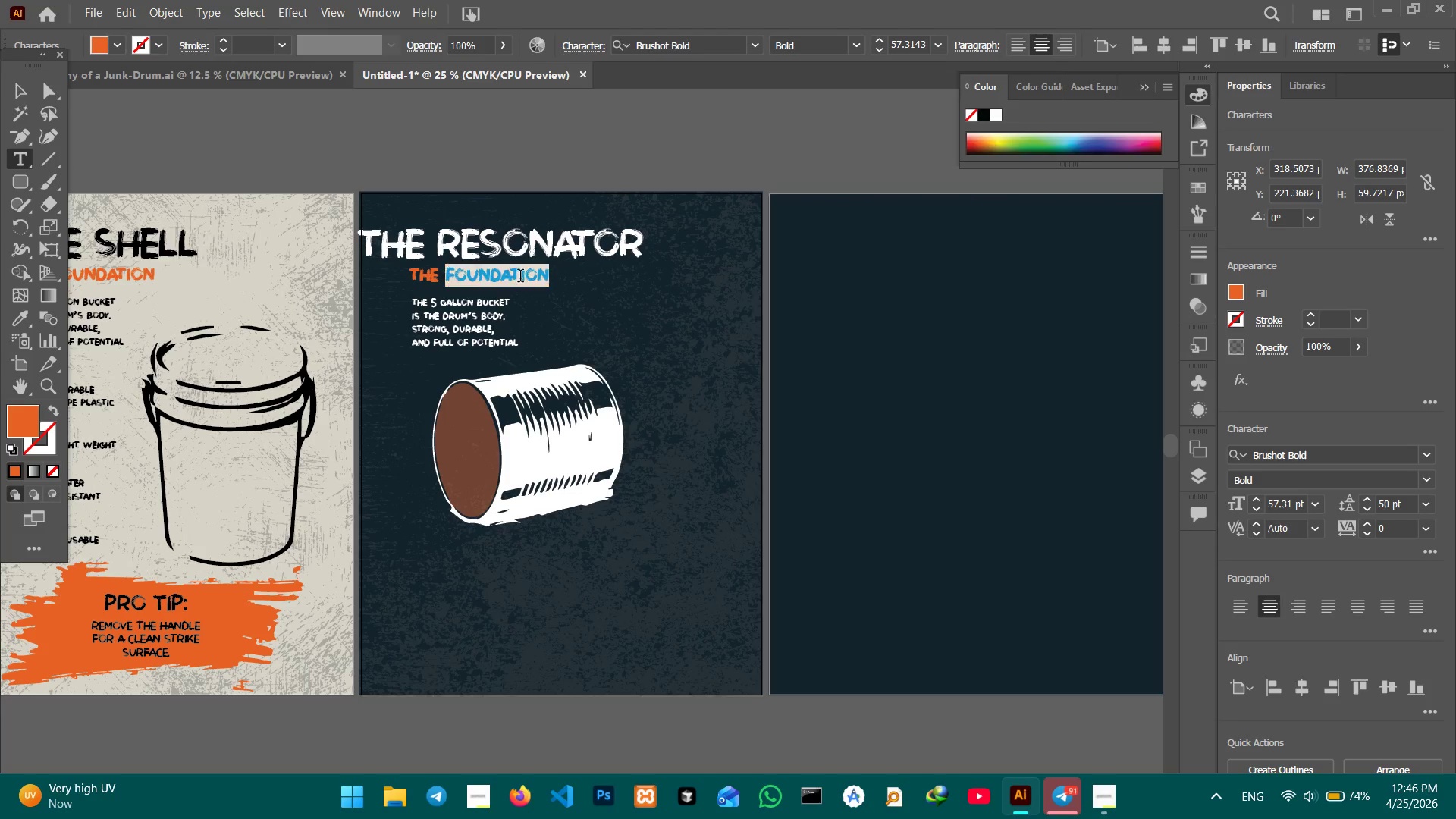 
triple_click([520, 278])
 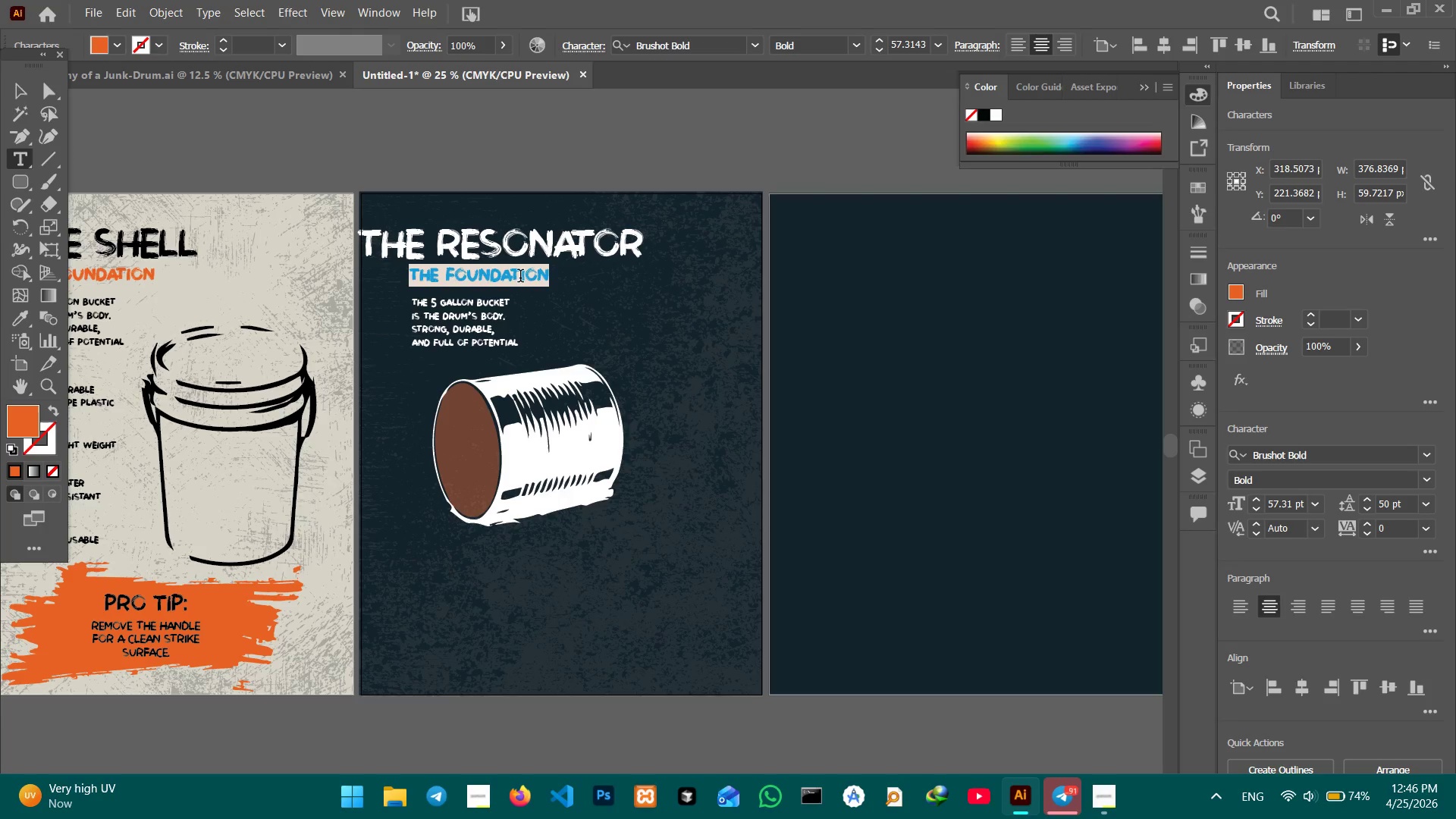 
type(SHAPE THE TONE.)
 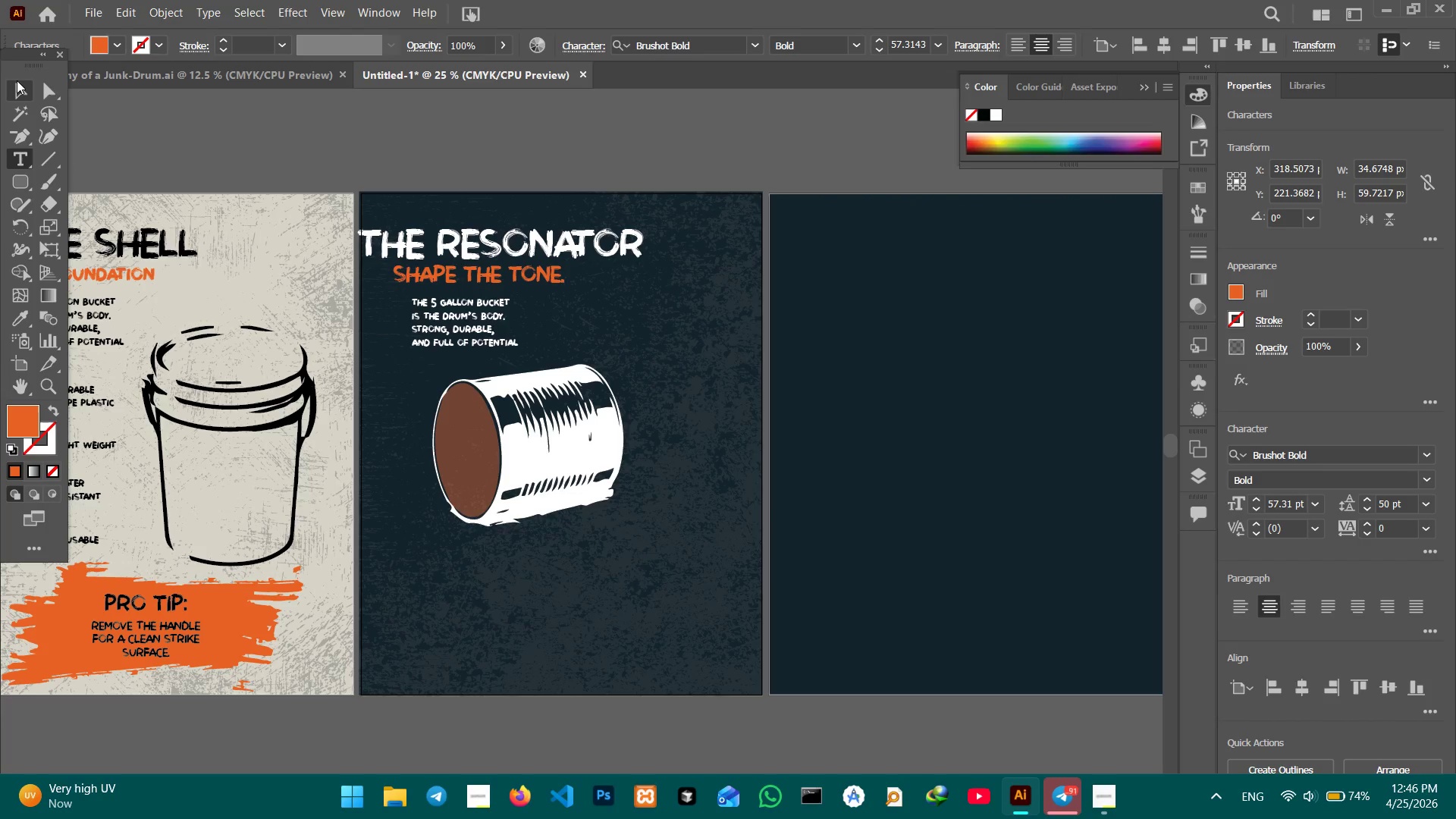 
left_click([17, 80])
 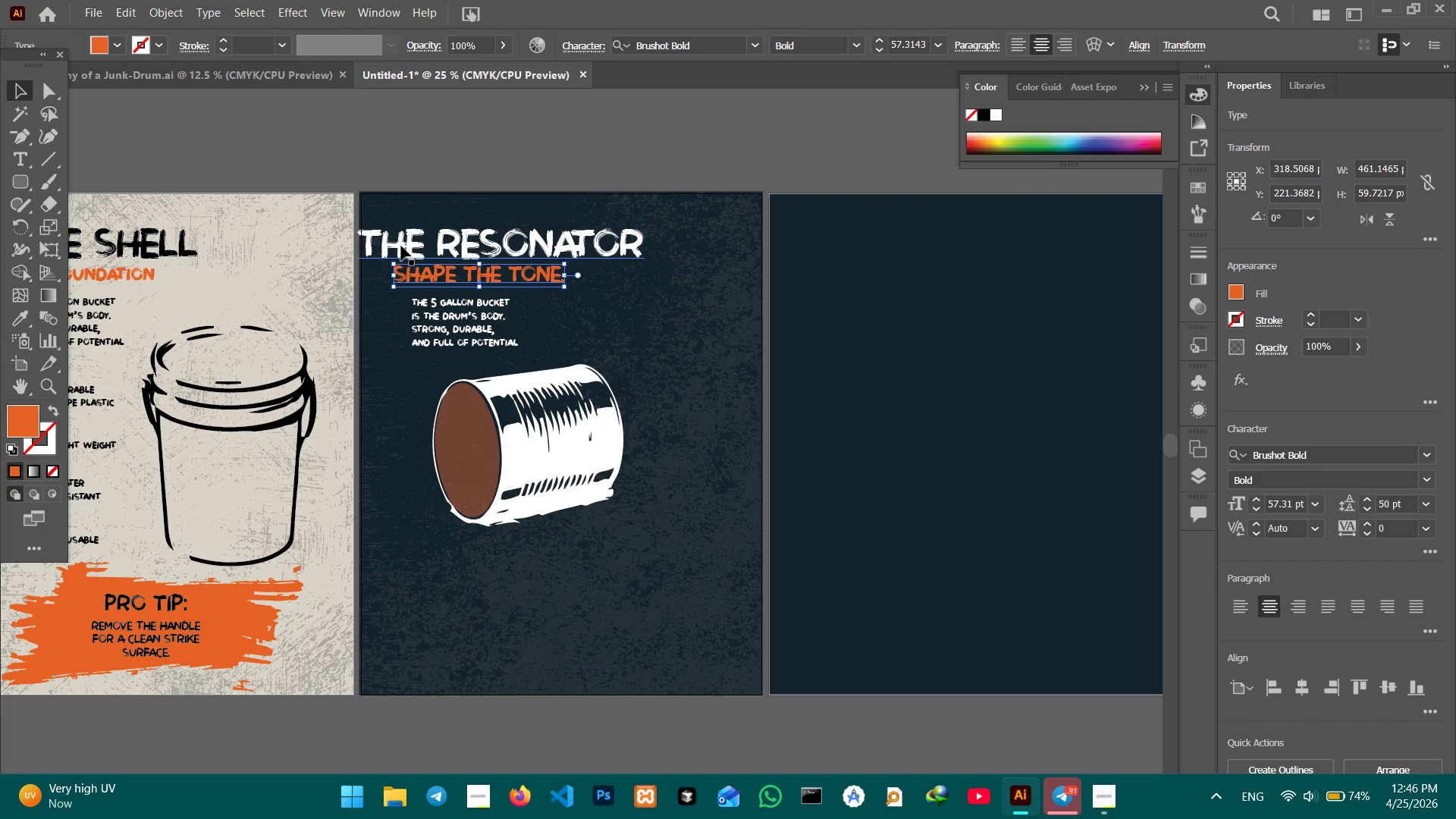 
left_click_drag(start_coordinate=[406, 246], to_coordinate=[437, 246])
 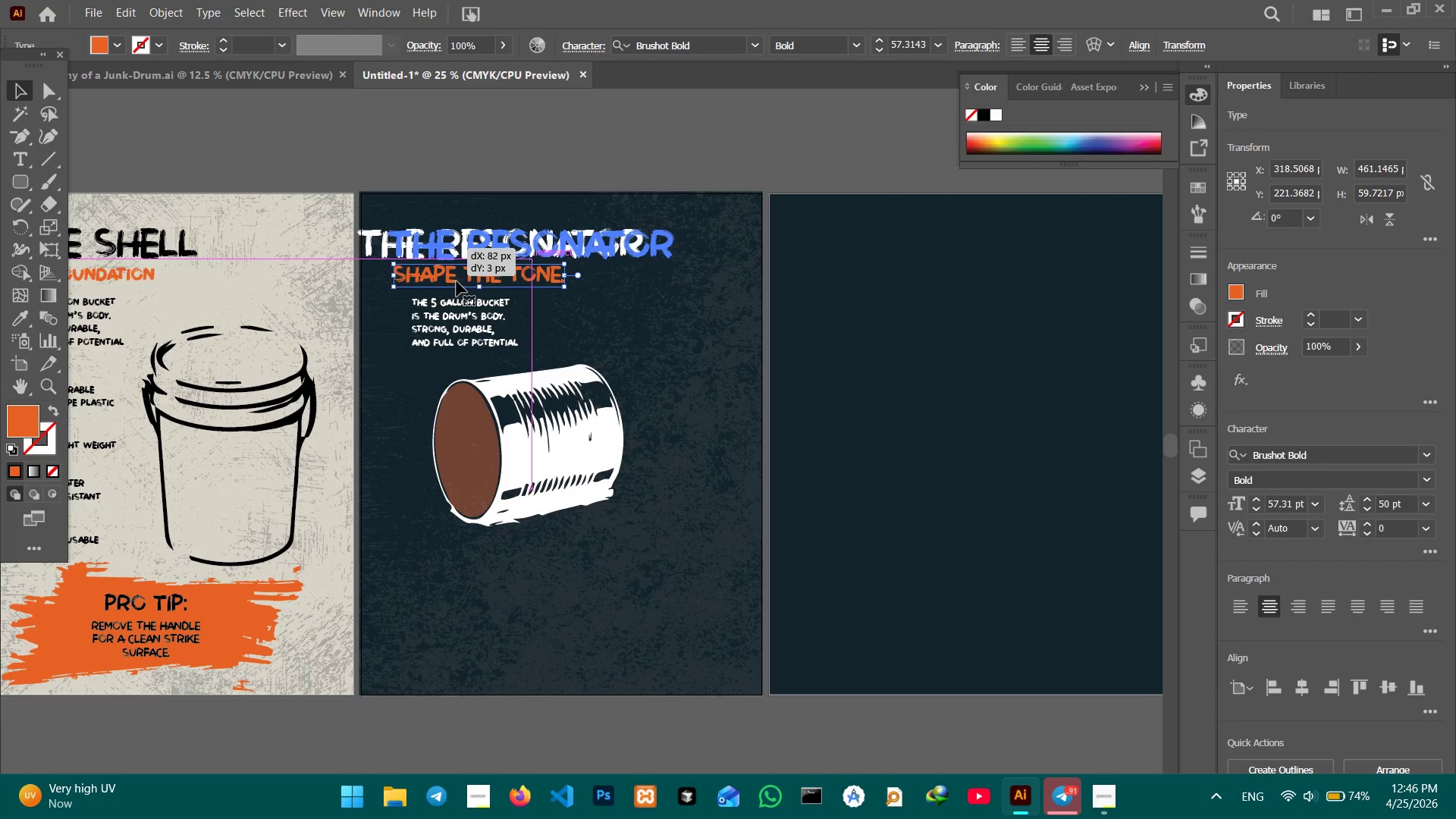 
hold_key(key=ShiftLeft, duration=0.75)
 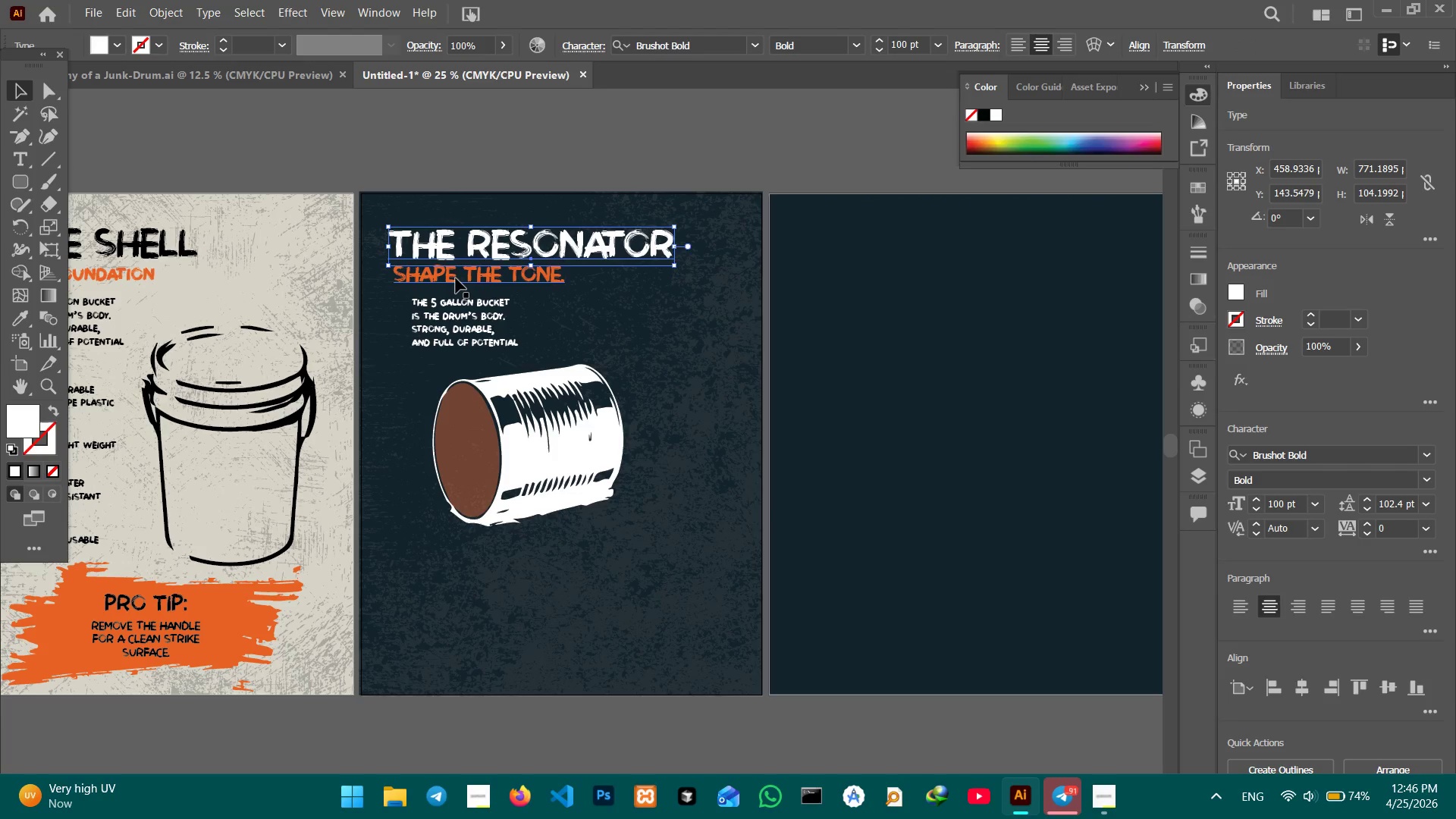 
left_click([456, 278])
 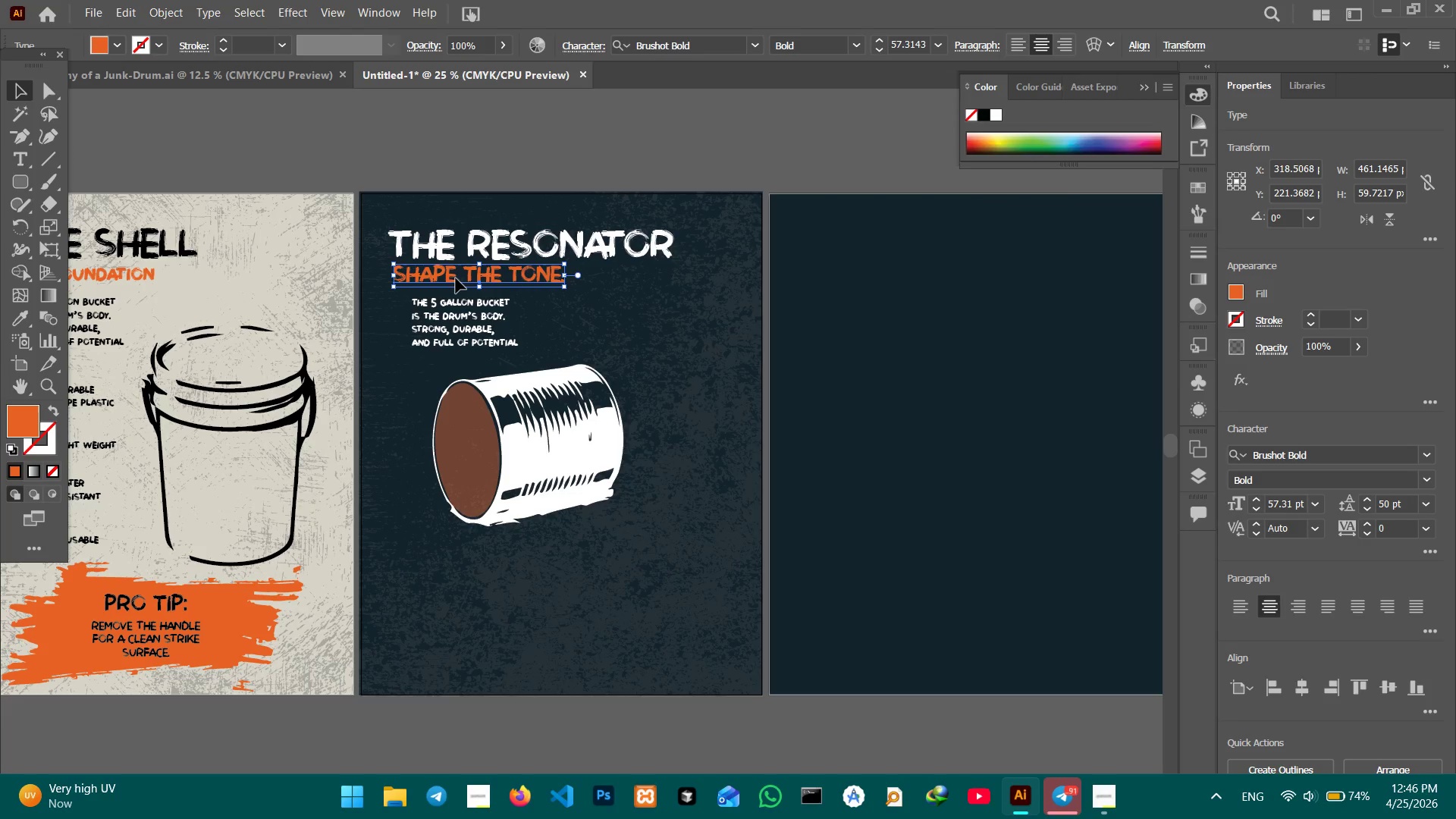 
hold_key(key=ShiftLeft, duration=1.08)
left_click([453, 247])
 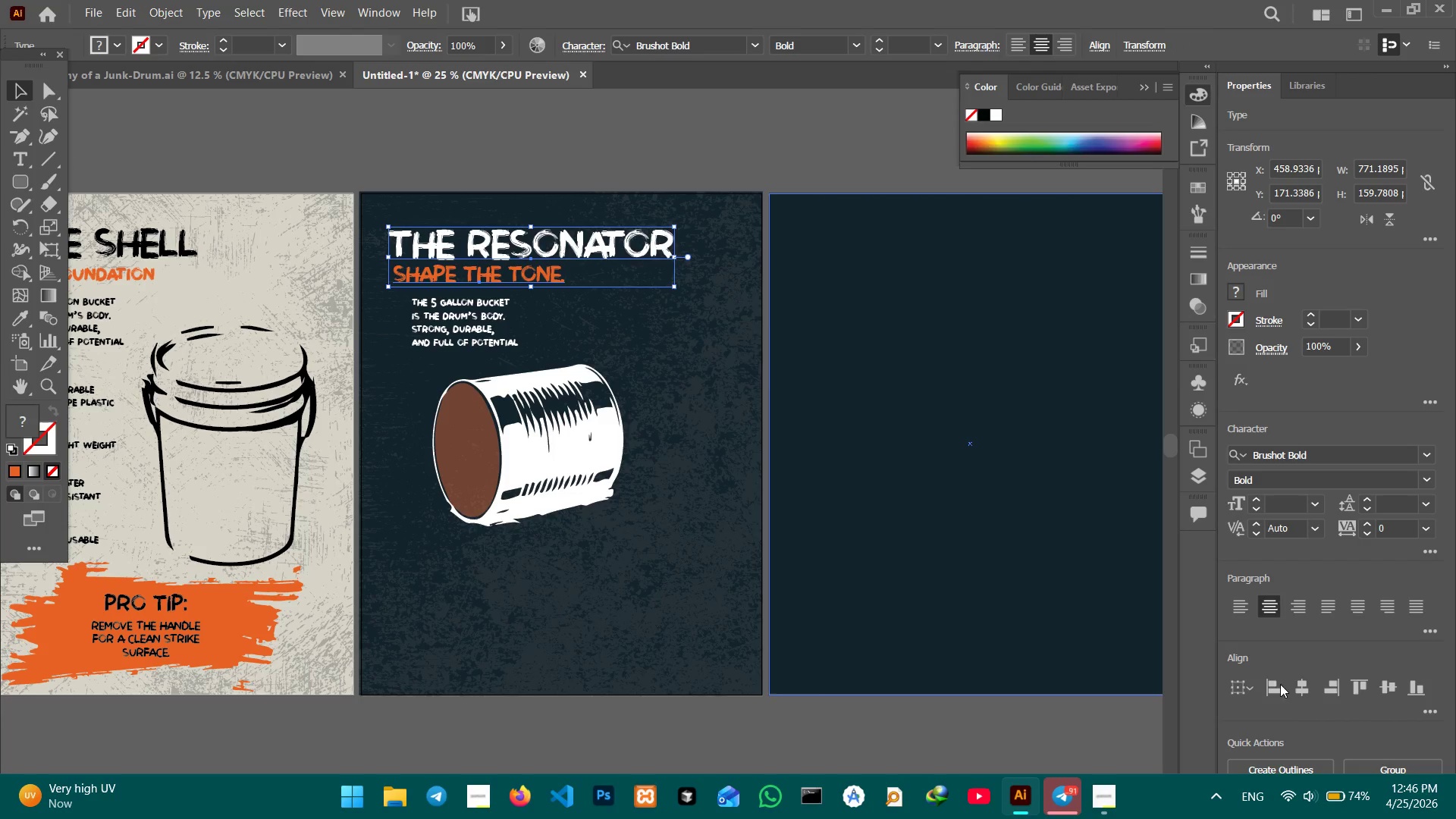 
left_click([1276, 697])
 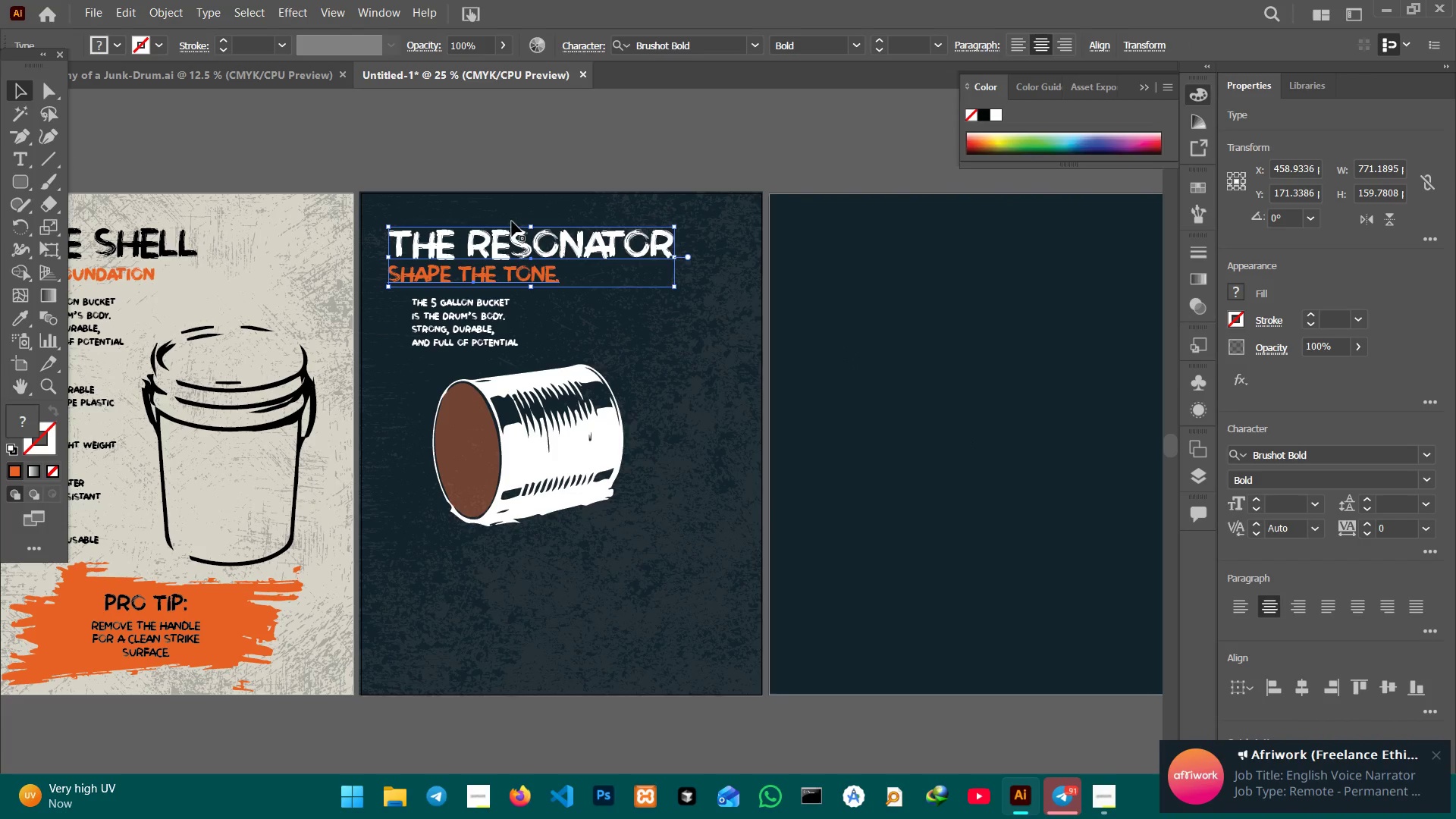 
left_click([519, 143])
 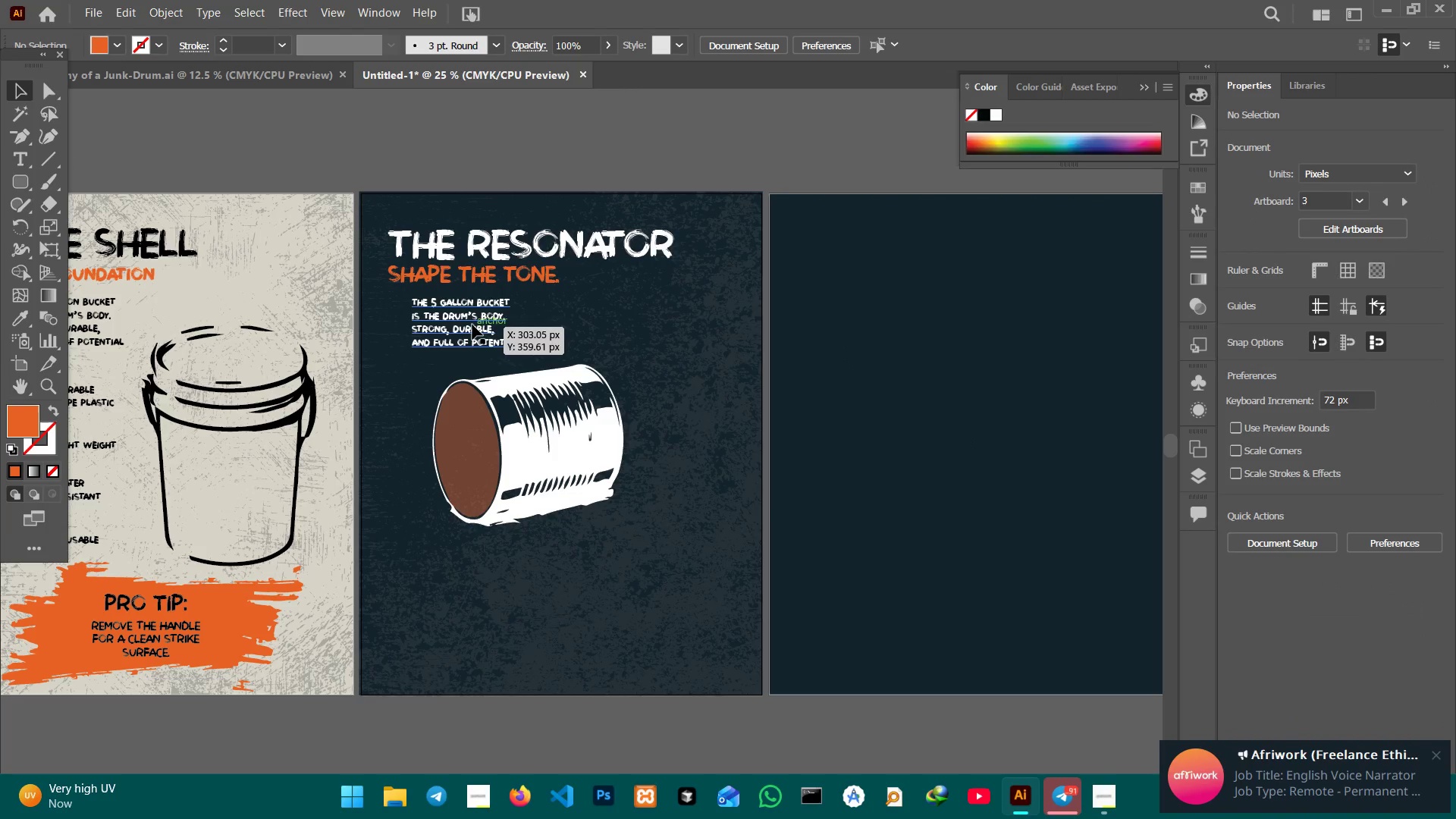 
double_click([472, 325])
 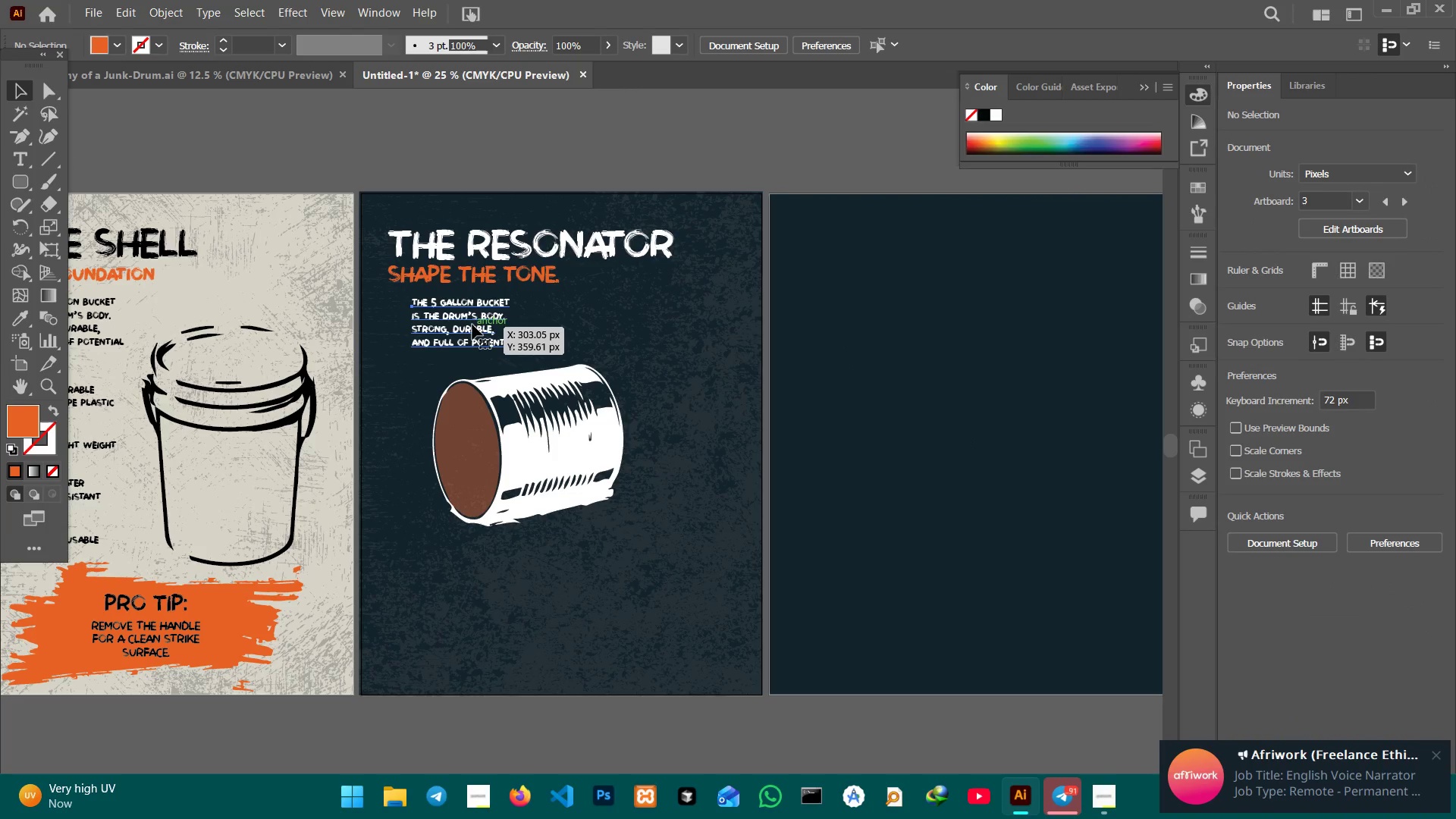 
triple_click([472, 325])
 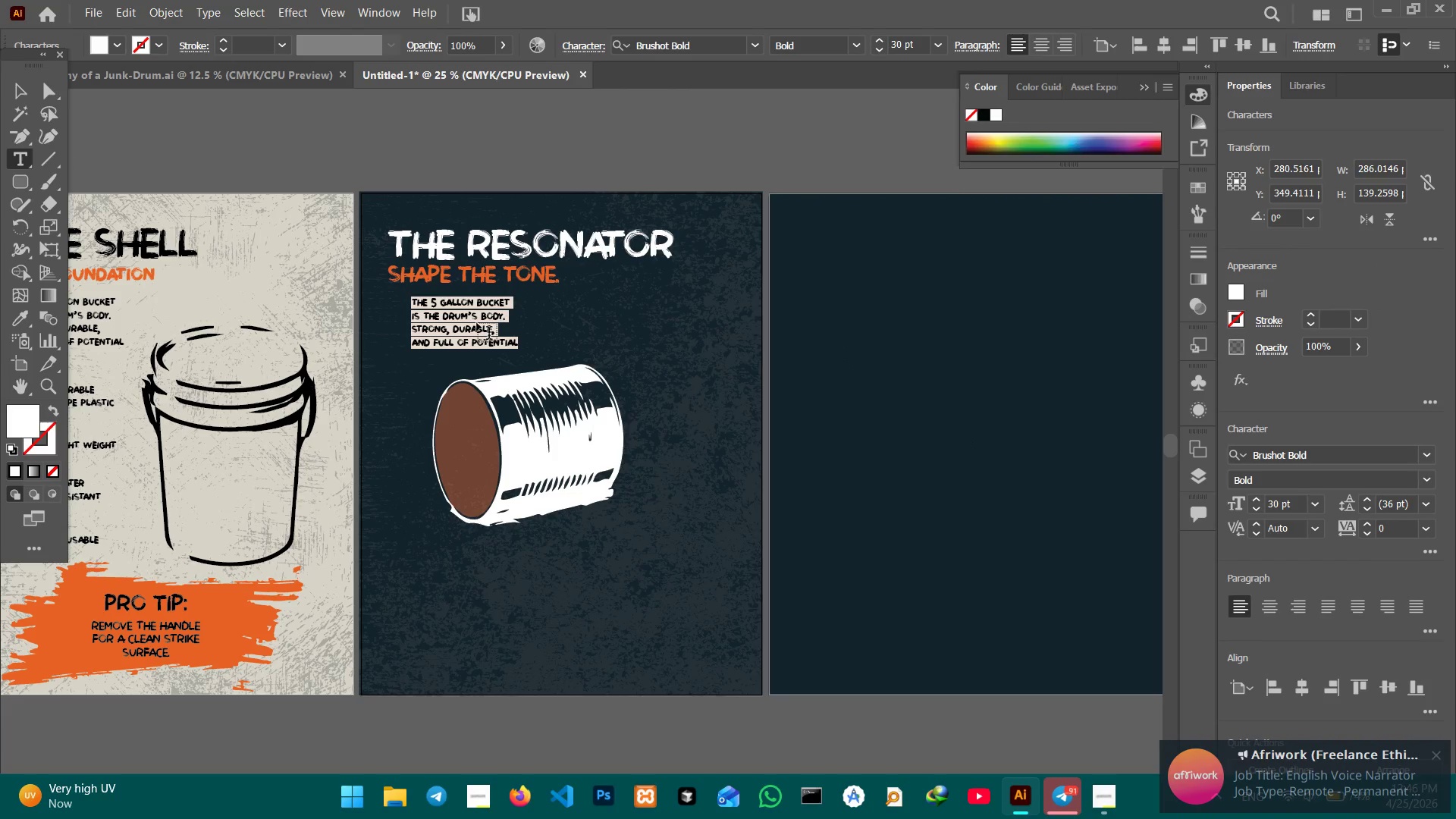 
type(a simple tin can adds depth)
 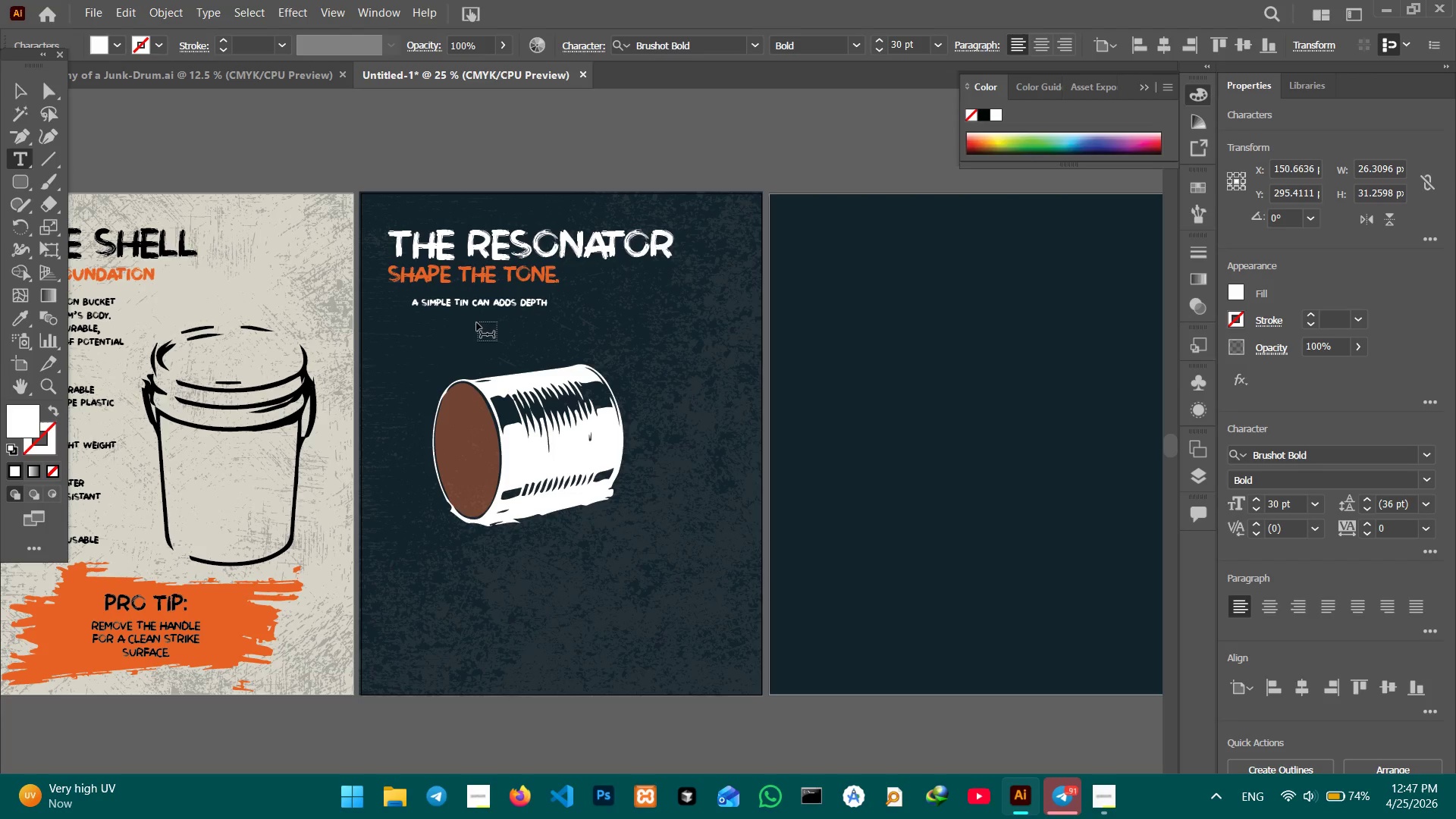 
key(Shift+Enter)
 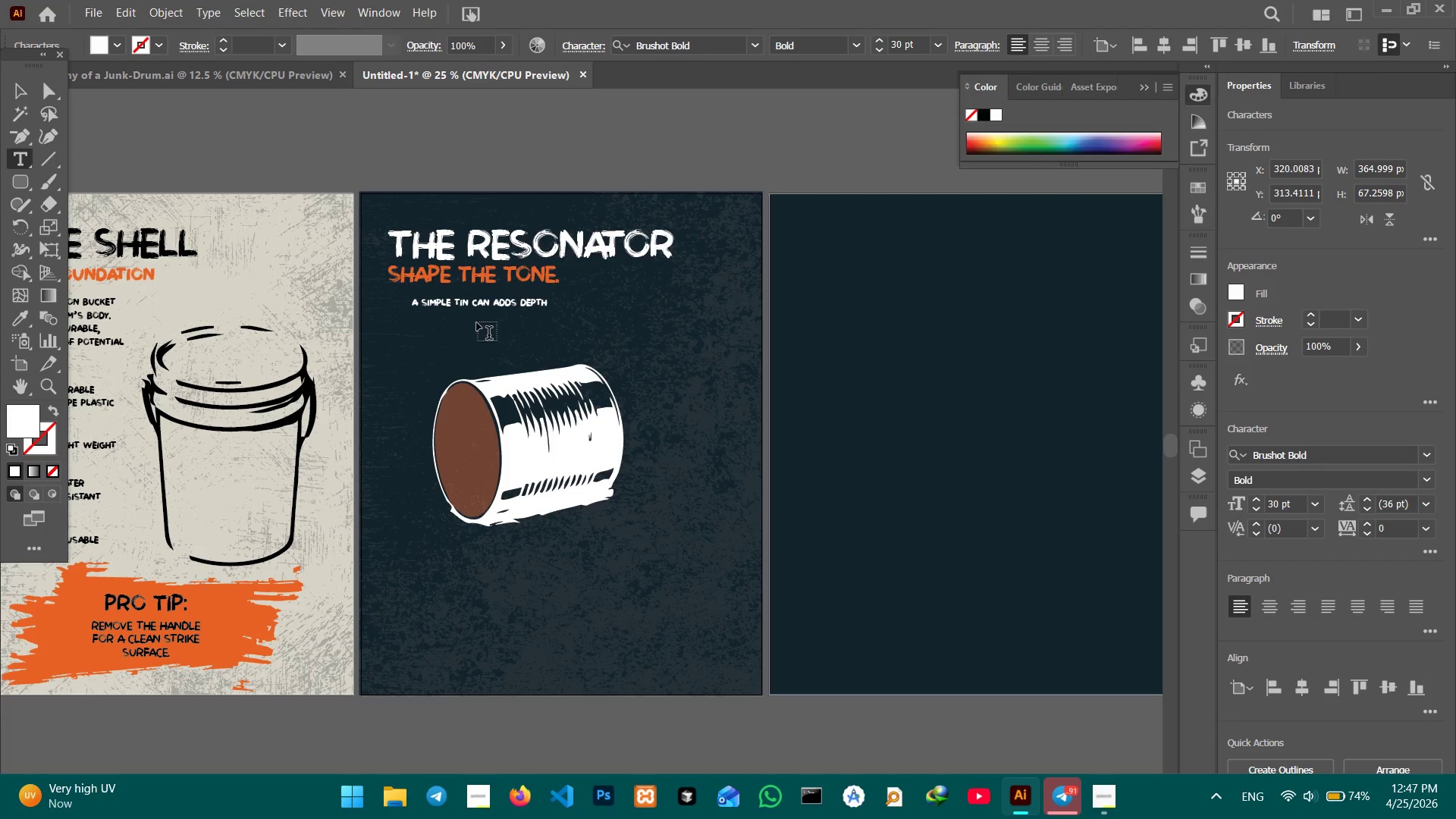 
type(bass, and a unique voice.)
 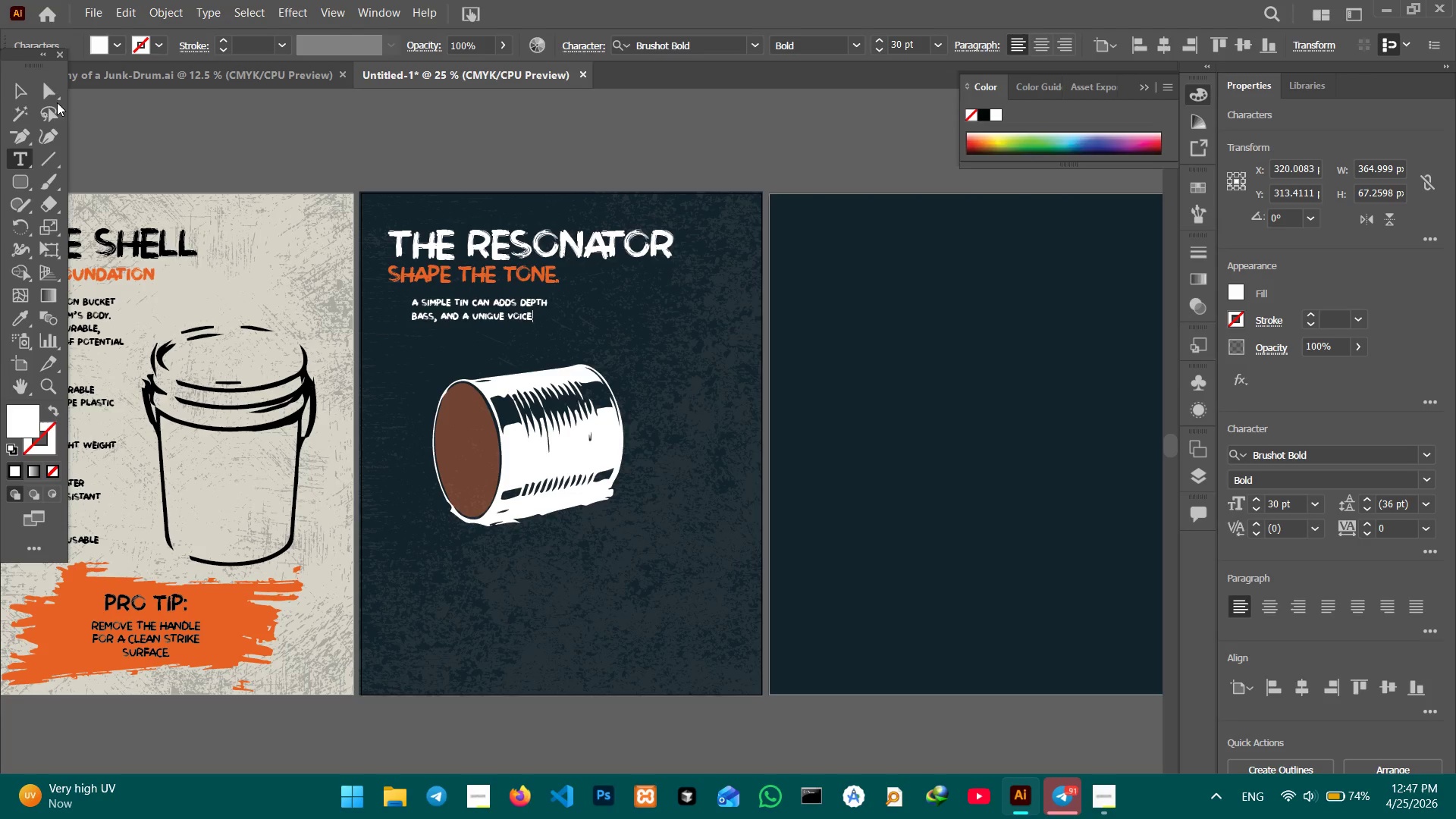 
left_click([26, 88])
 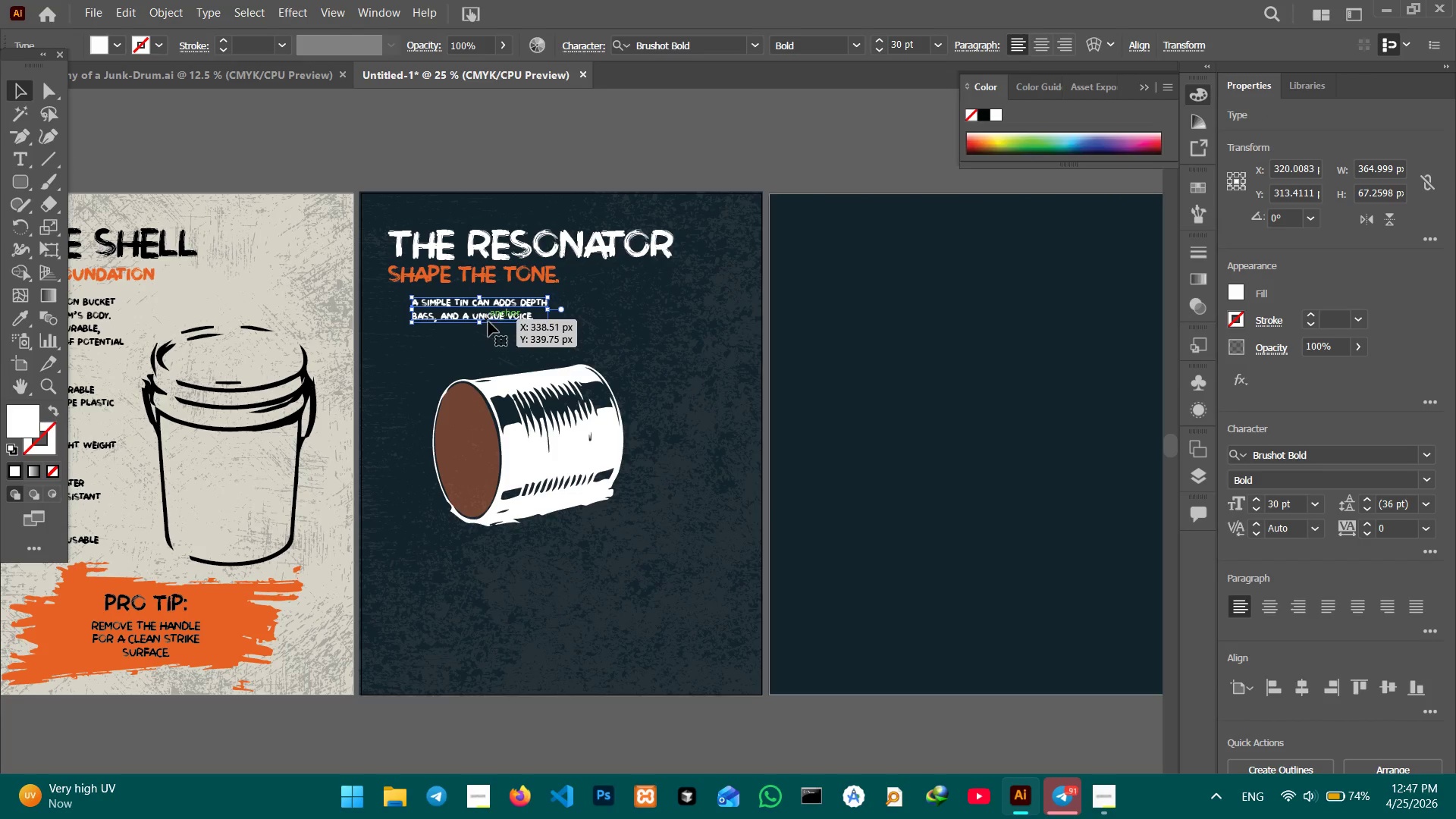 
left_click_drag(start_coordinate=[488, 322], to_coordinate=[489, 329])
 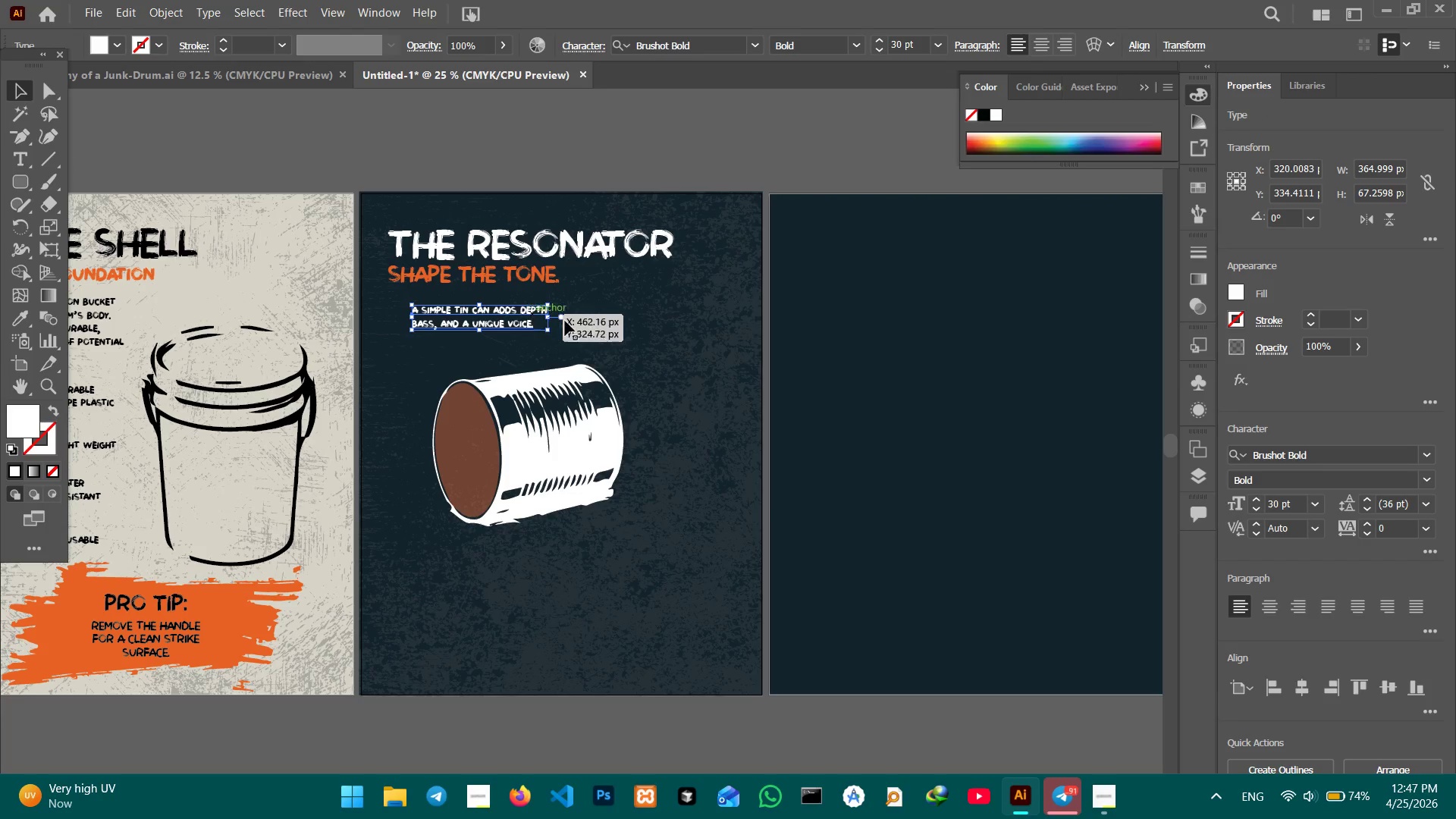 
hold_key(key=Space, duration=1.39)
 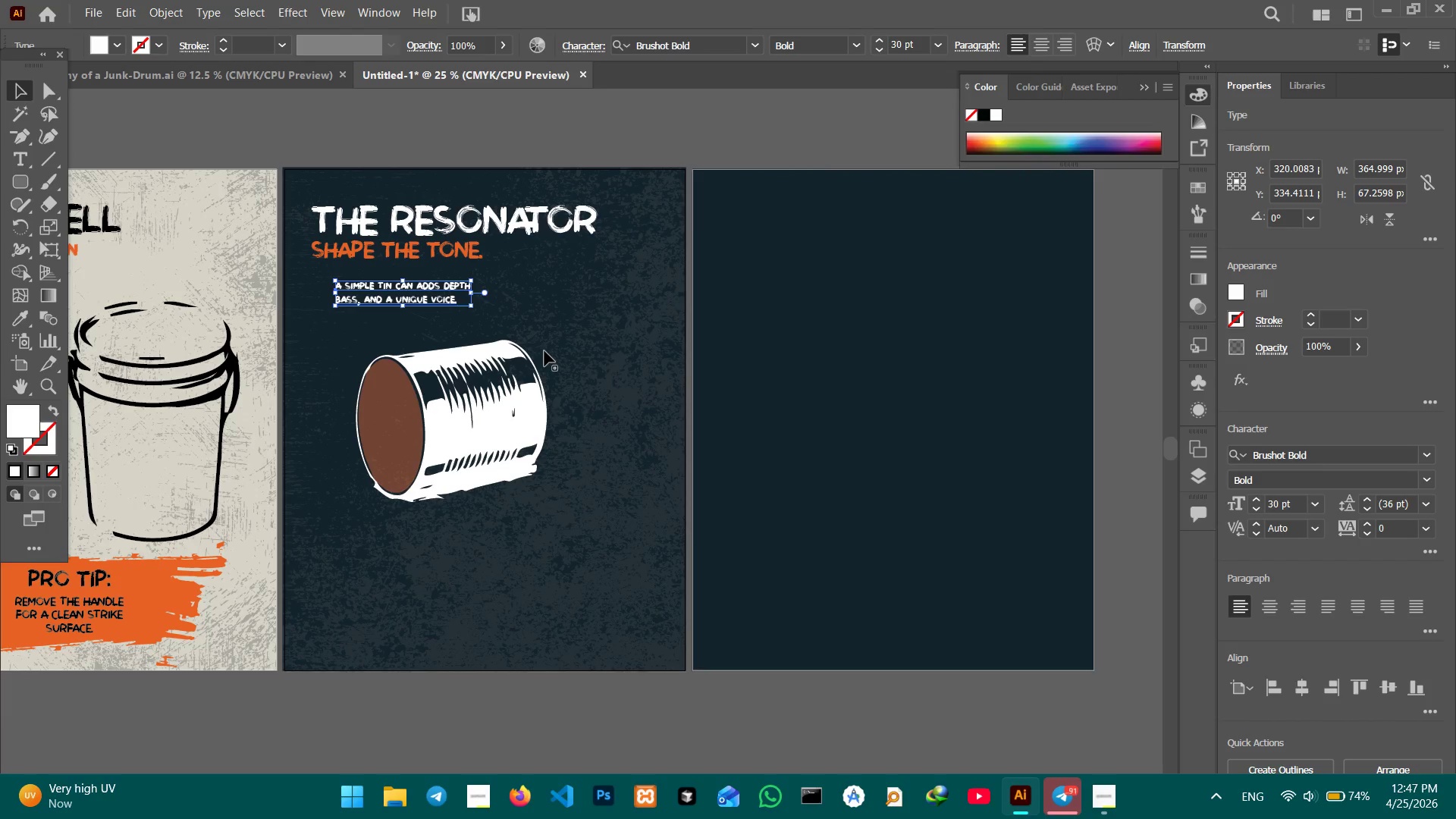 
left_click_drag(start_coordinate=[624, 378], to_coordinate=[548, 353])
 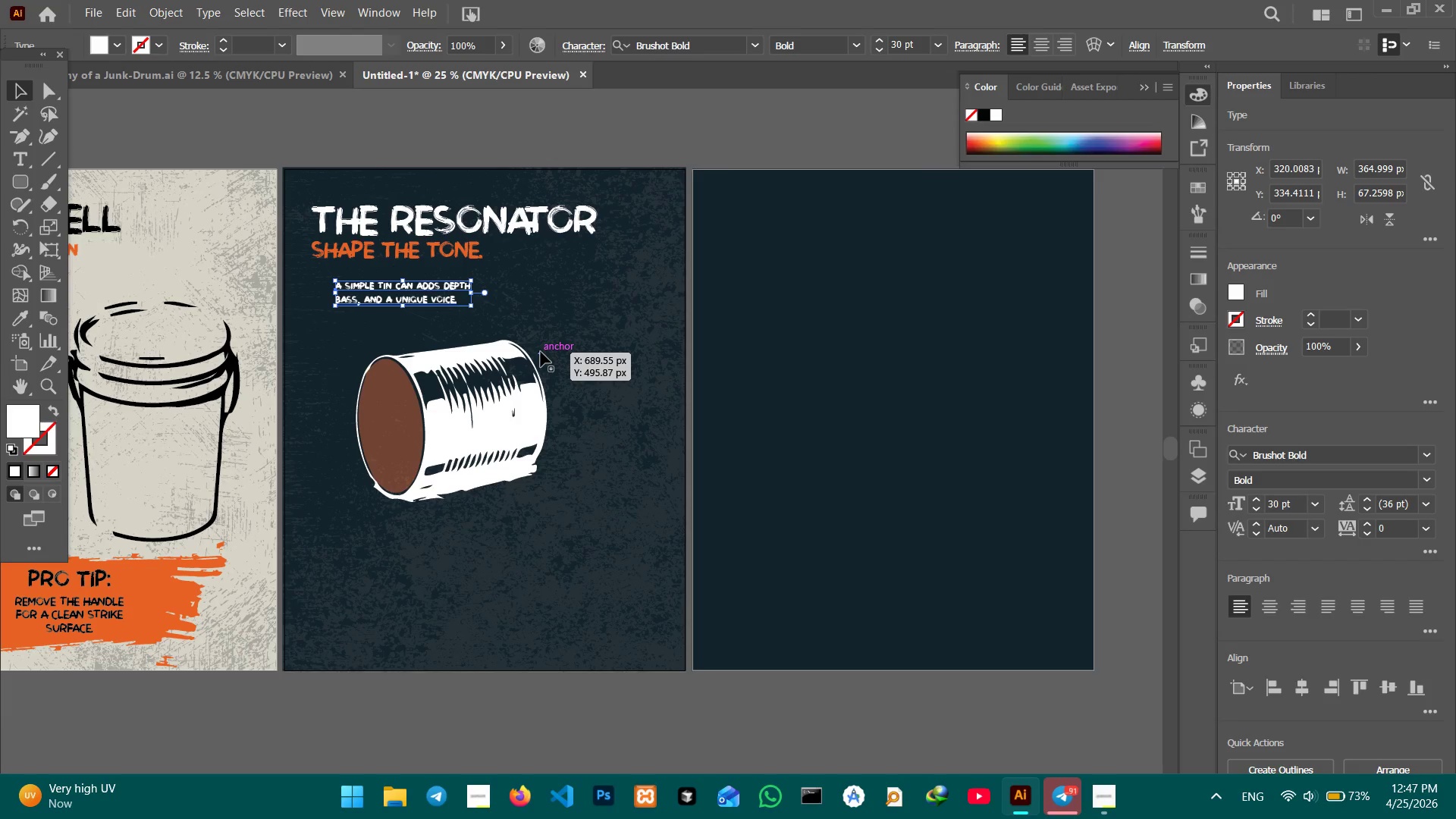 
wait(5.47)
 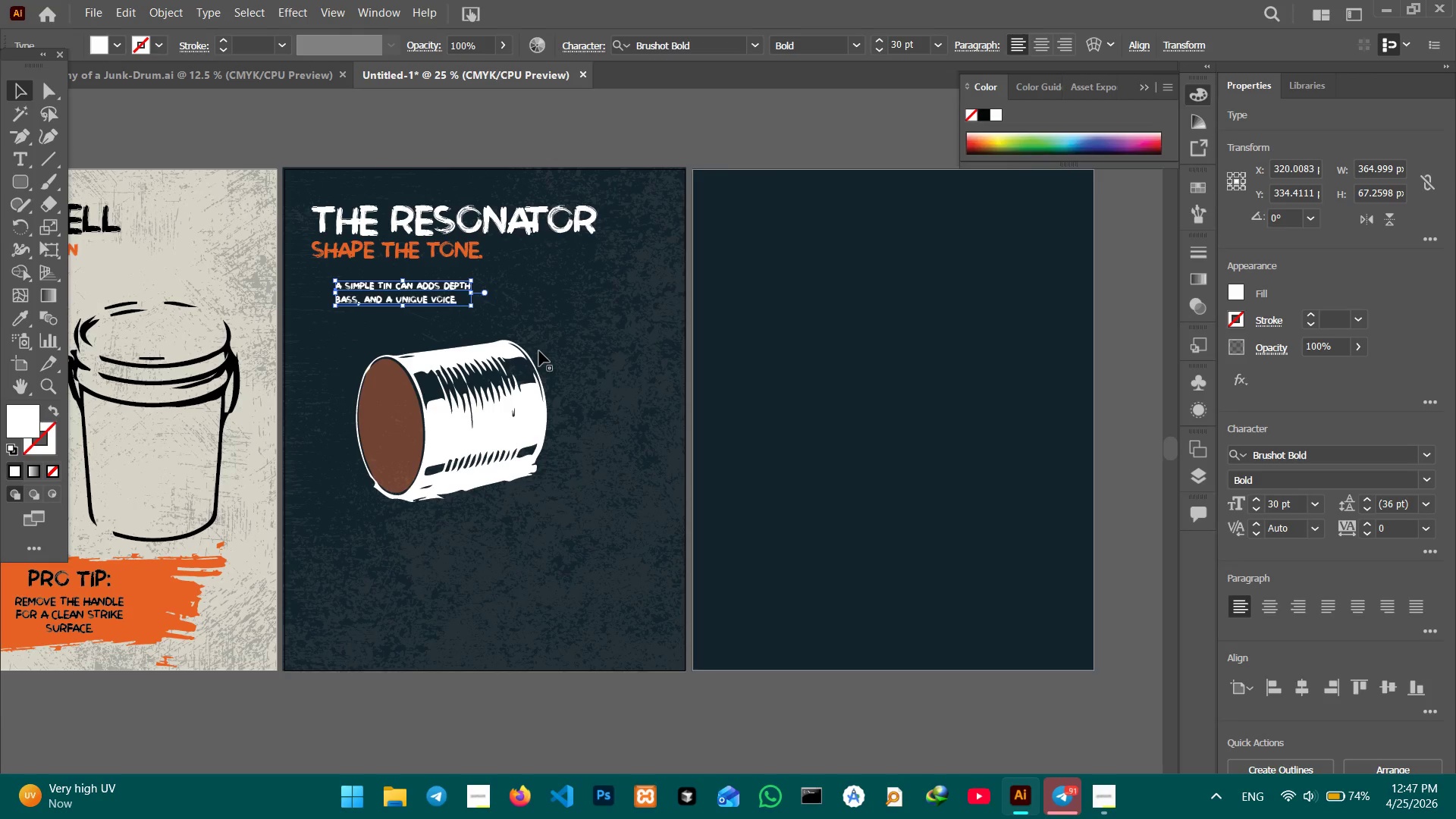 
hold_key(key=Space, duration=0.72)
 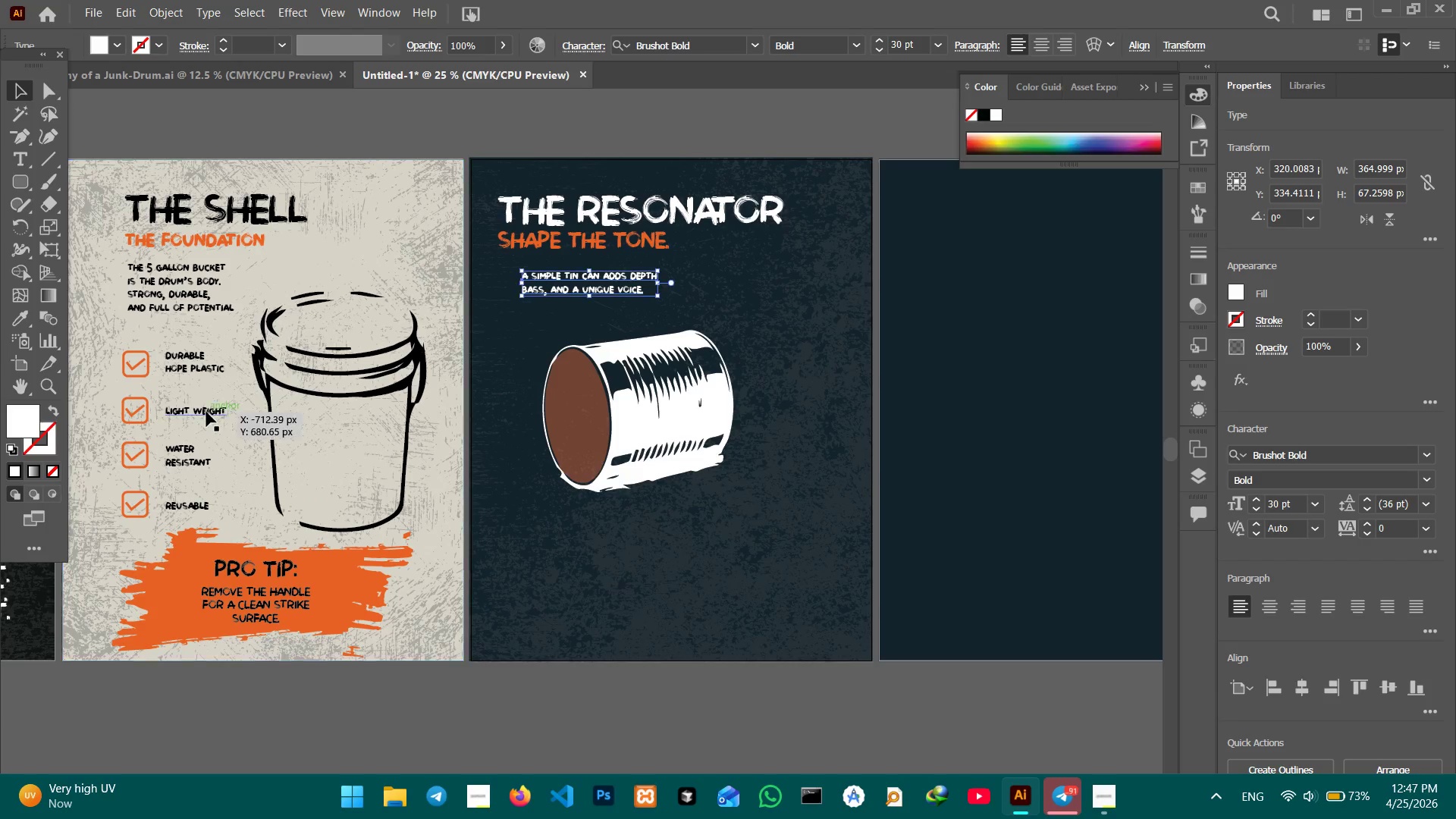 
left_click_drag(start_coordinate=[236, 484], to_coordinate=[422, 473])
 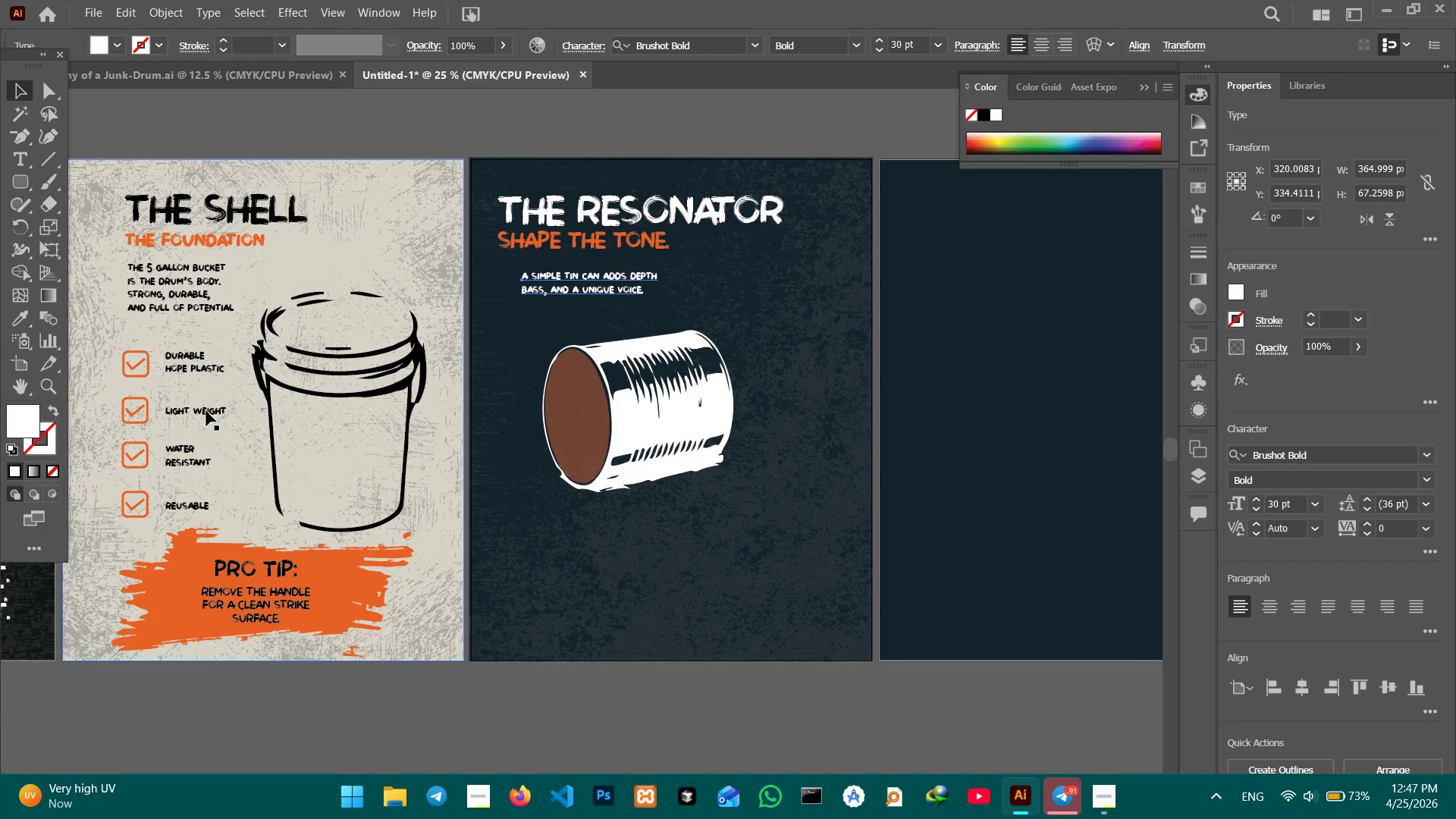 
left_click([206, 412])
 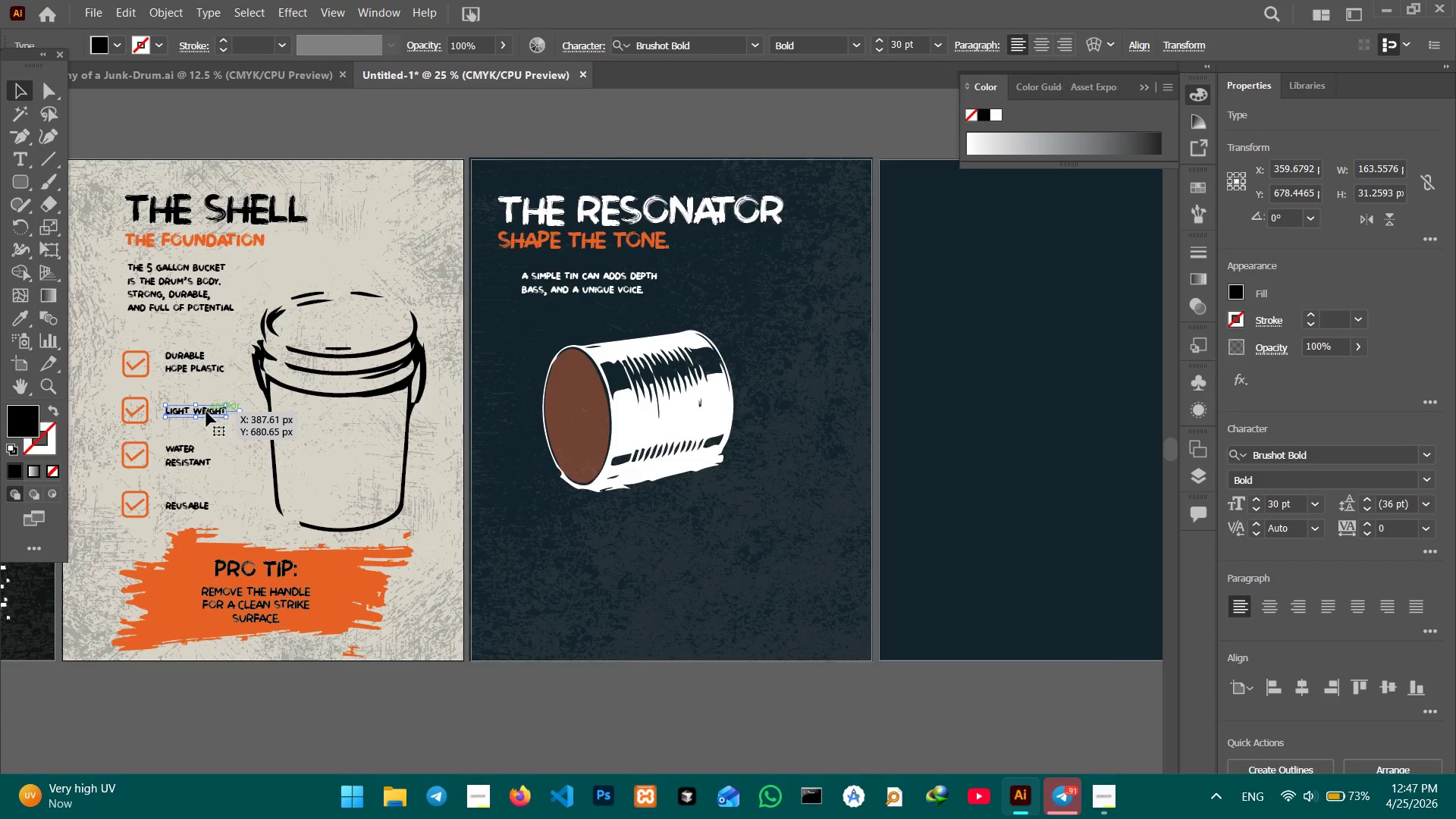 
key(Control+C)
 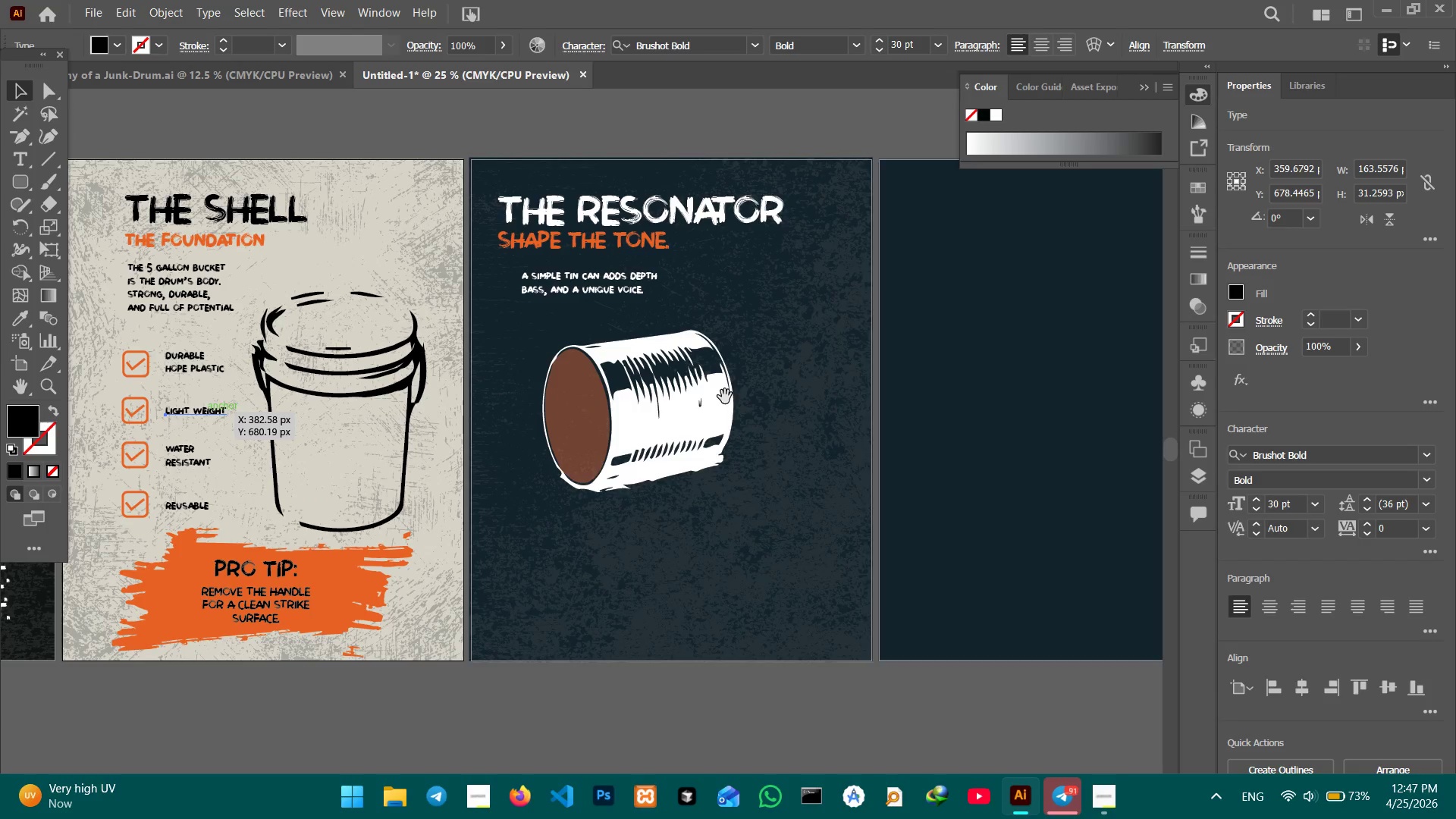 
hold_key(key=Space, duration=0.88)
 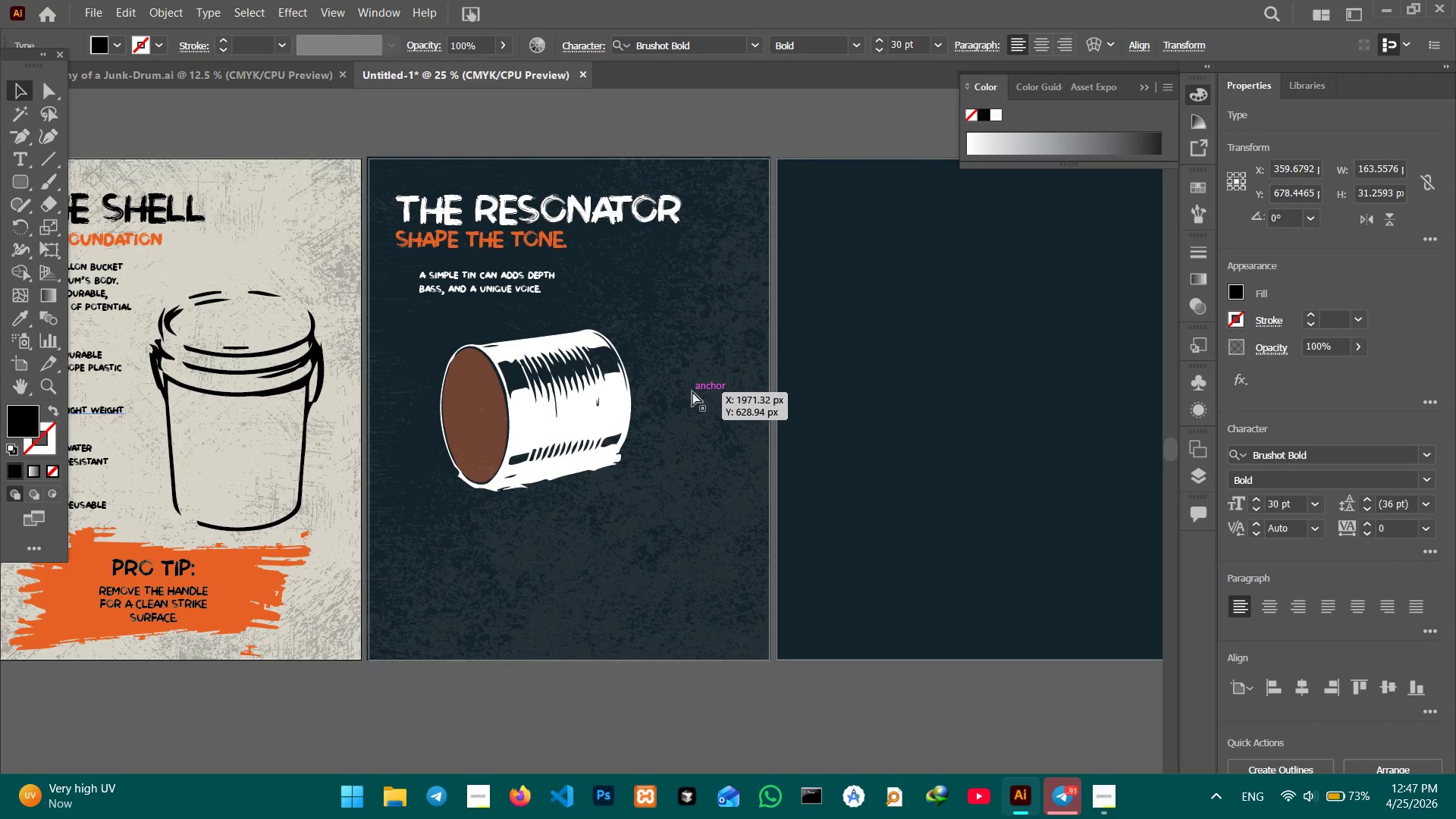 
left_click_drag(start_coordinate=[795, 393], to_coordinate=[692, 391])
 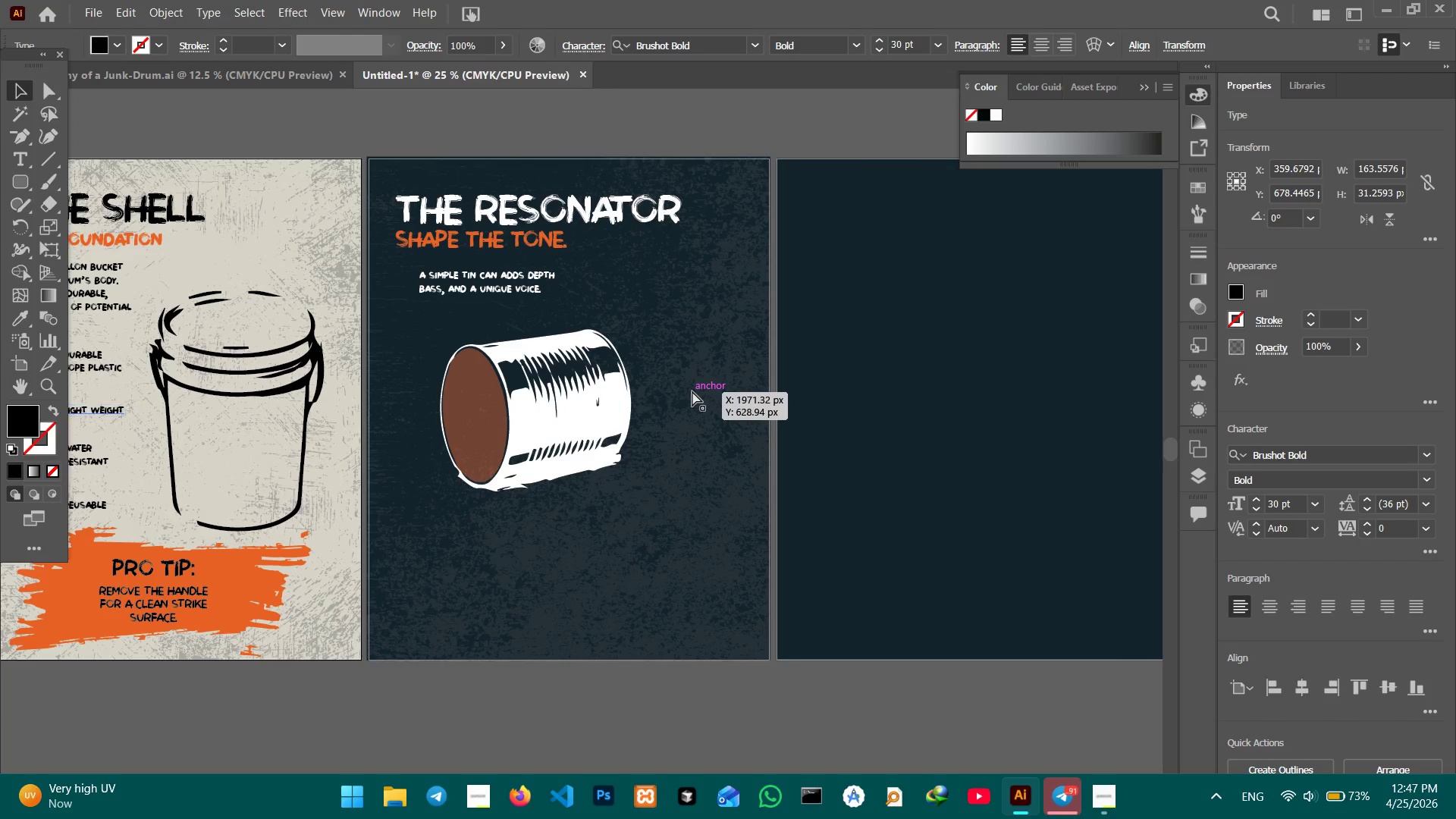 
key(Control+V)
 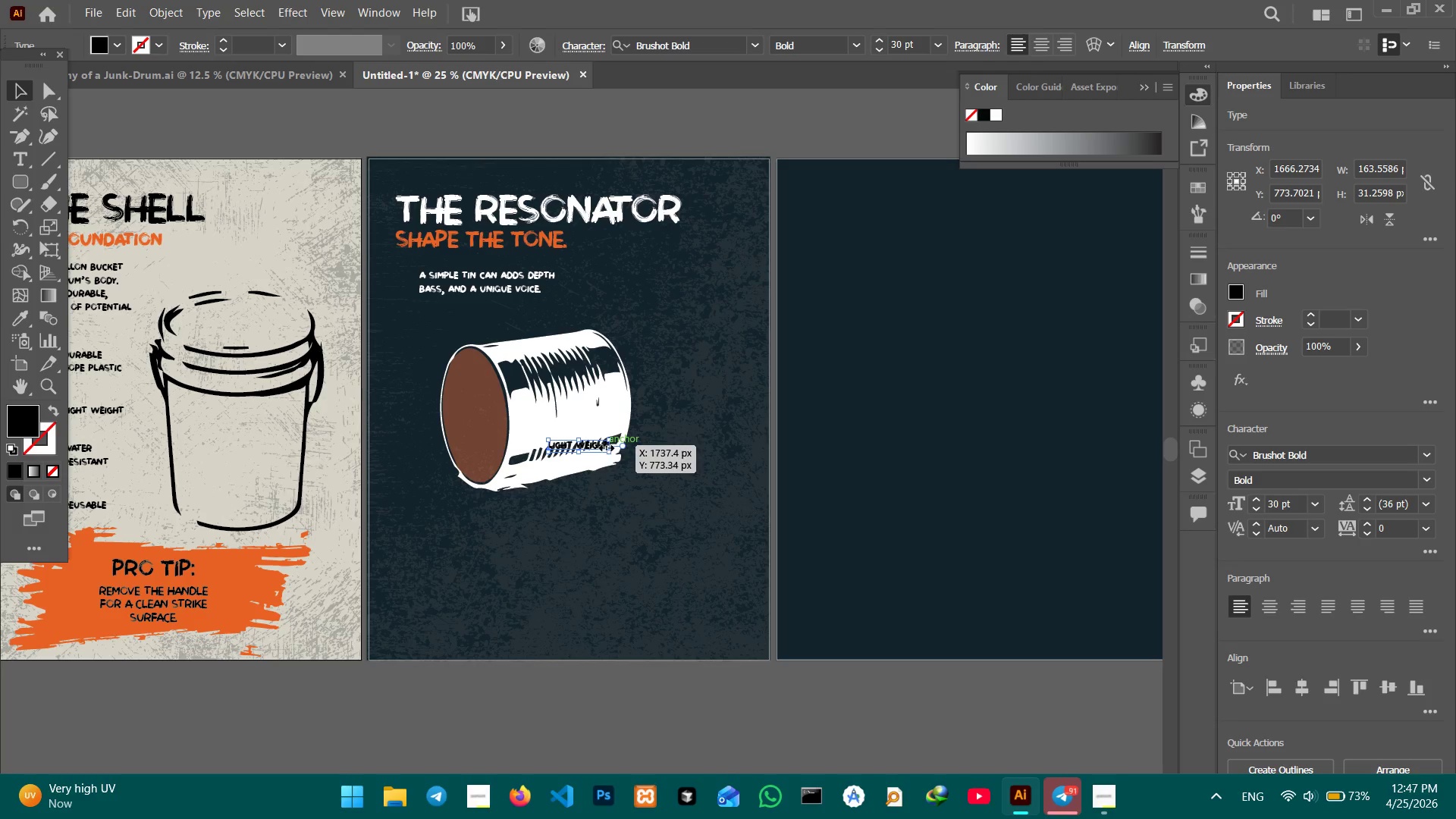 
left_click_drag(start_coordinate=[596, 447], to_coordinate=[698, 296])
 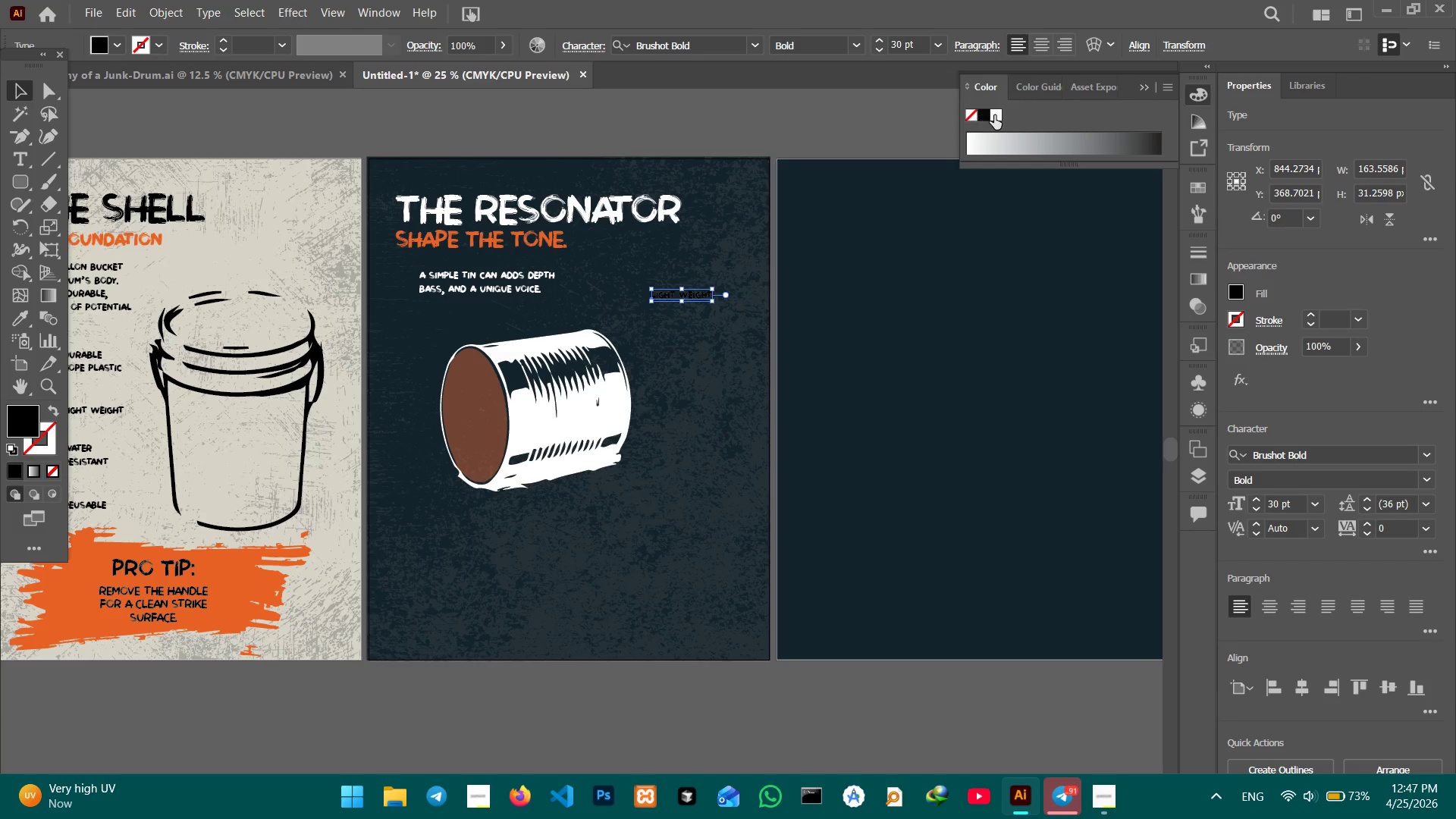 
left_click([995, 115])
 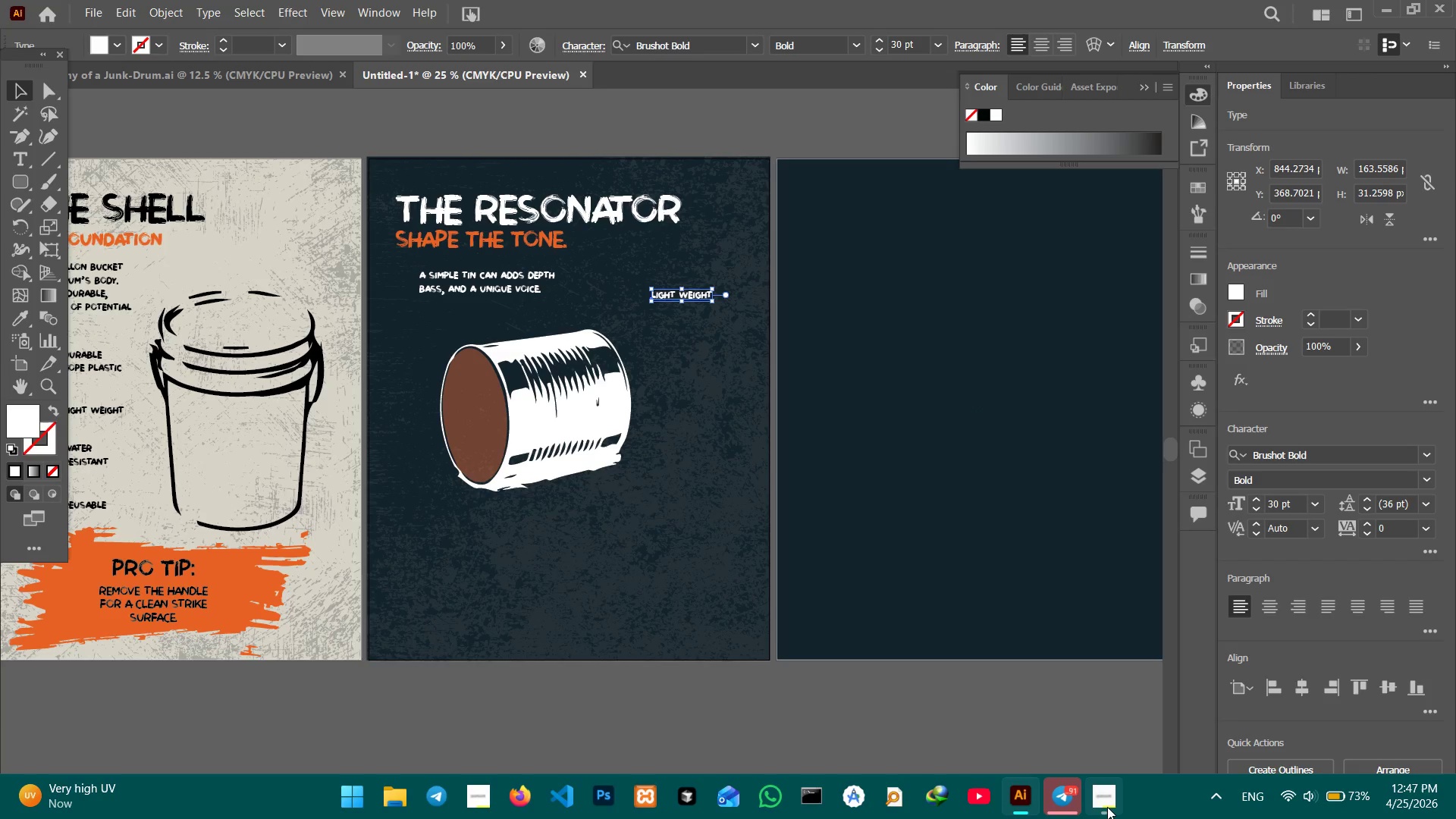 
left_click([1107, 806])